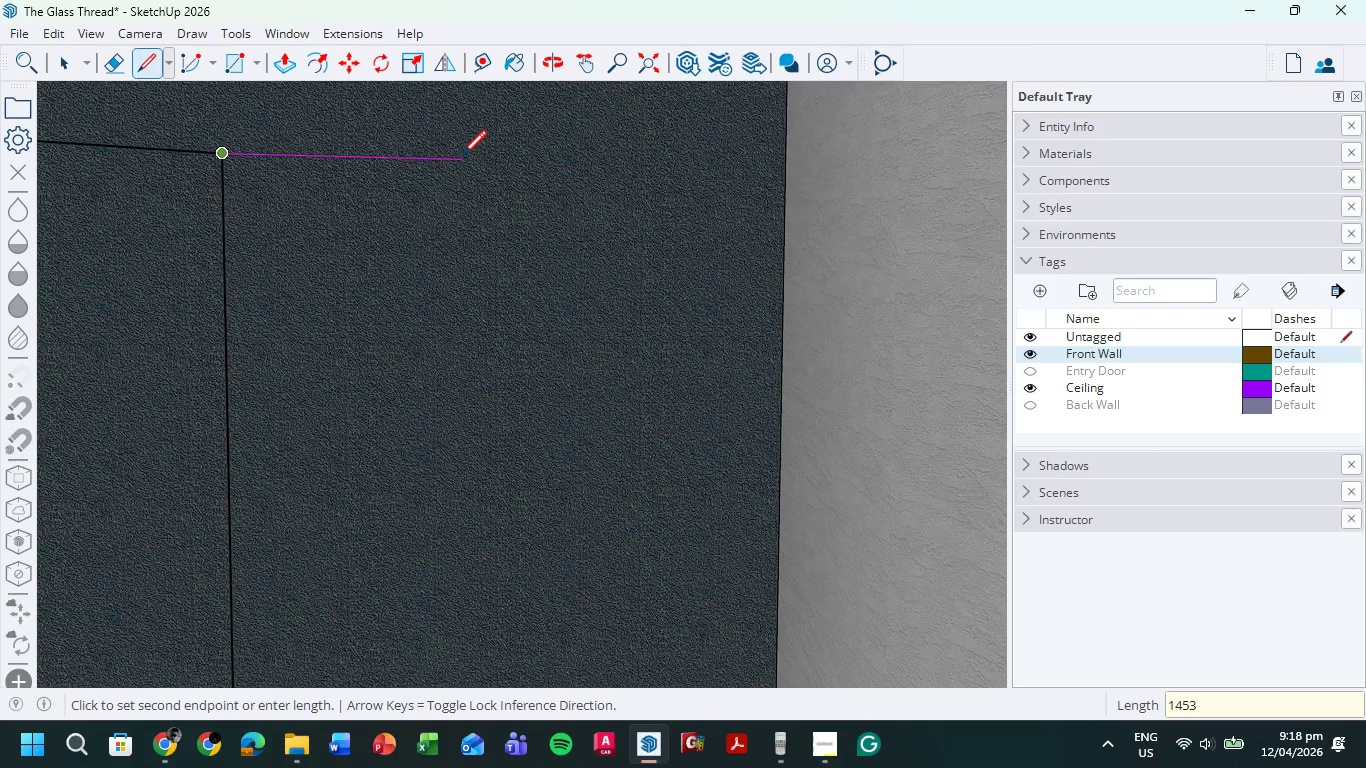 
key(NumpadEnter)
 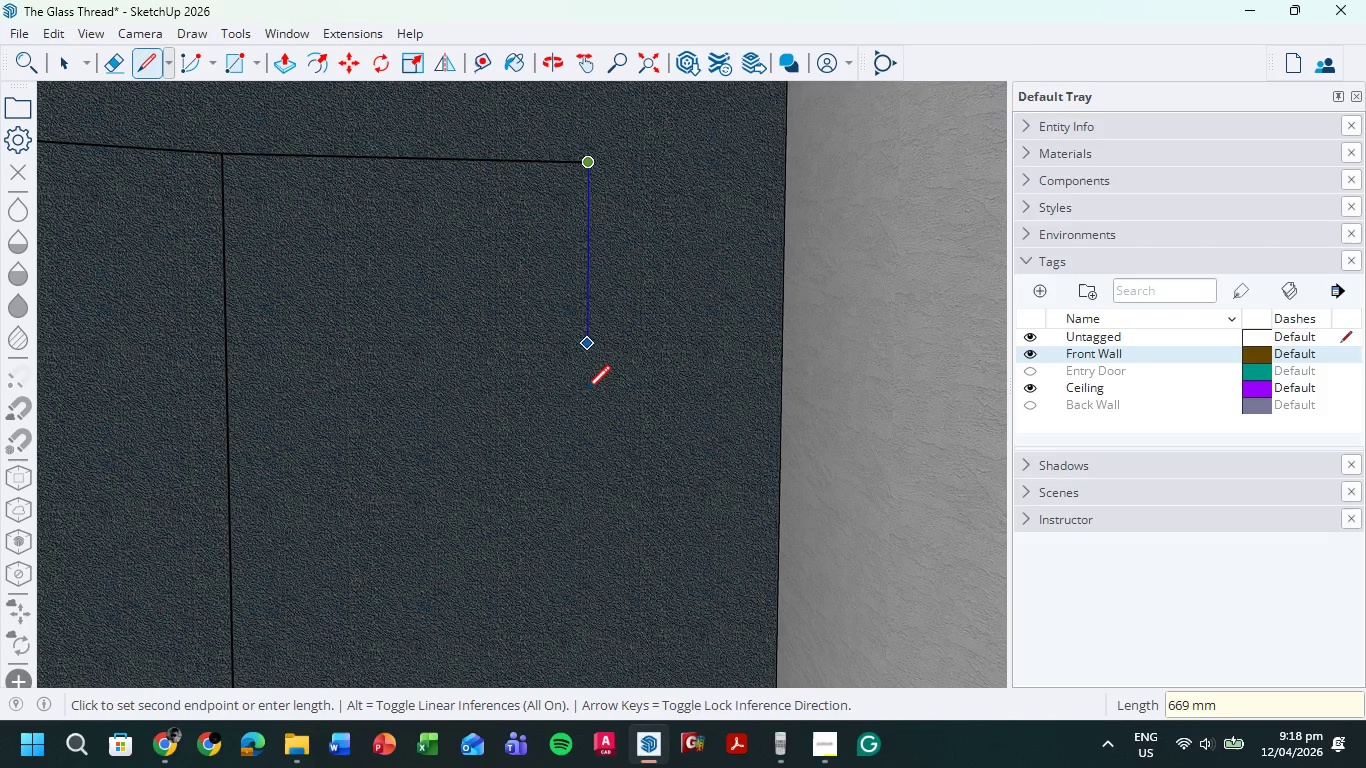 
hold_key(key=ShiftLeft, duration=0.47)
 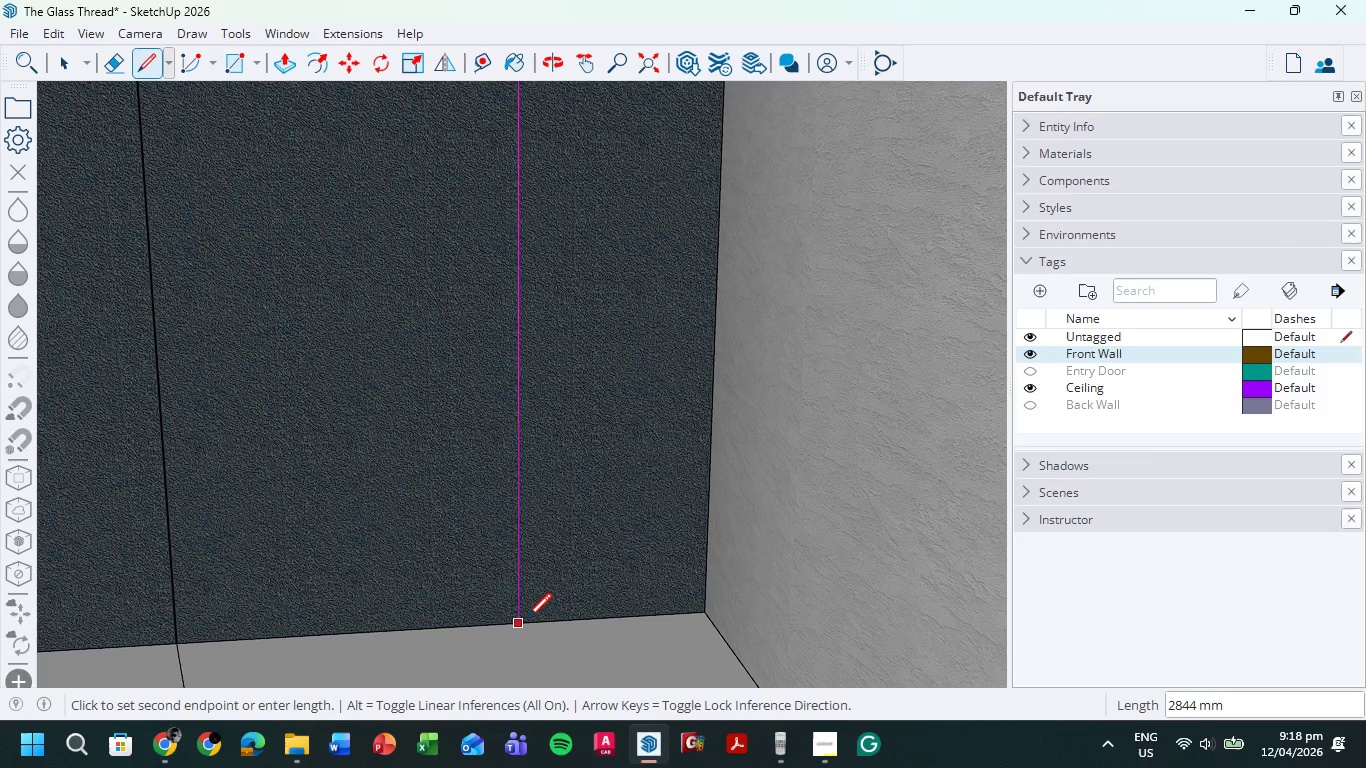 
left_click([525, 623])
 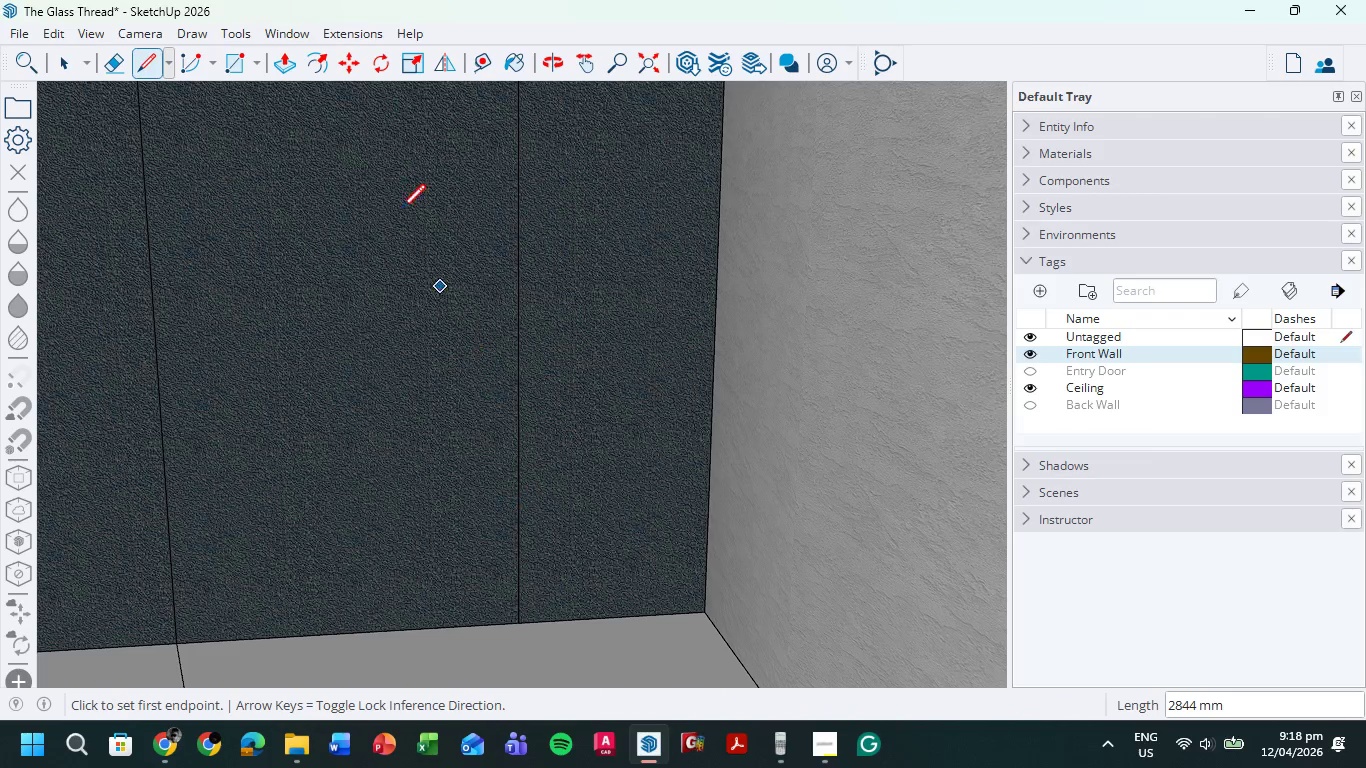 
hold_key(key=ShiftLeft, duration=0.73)
 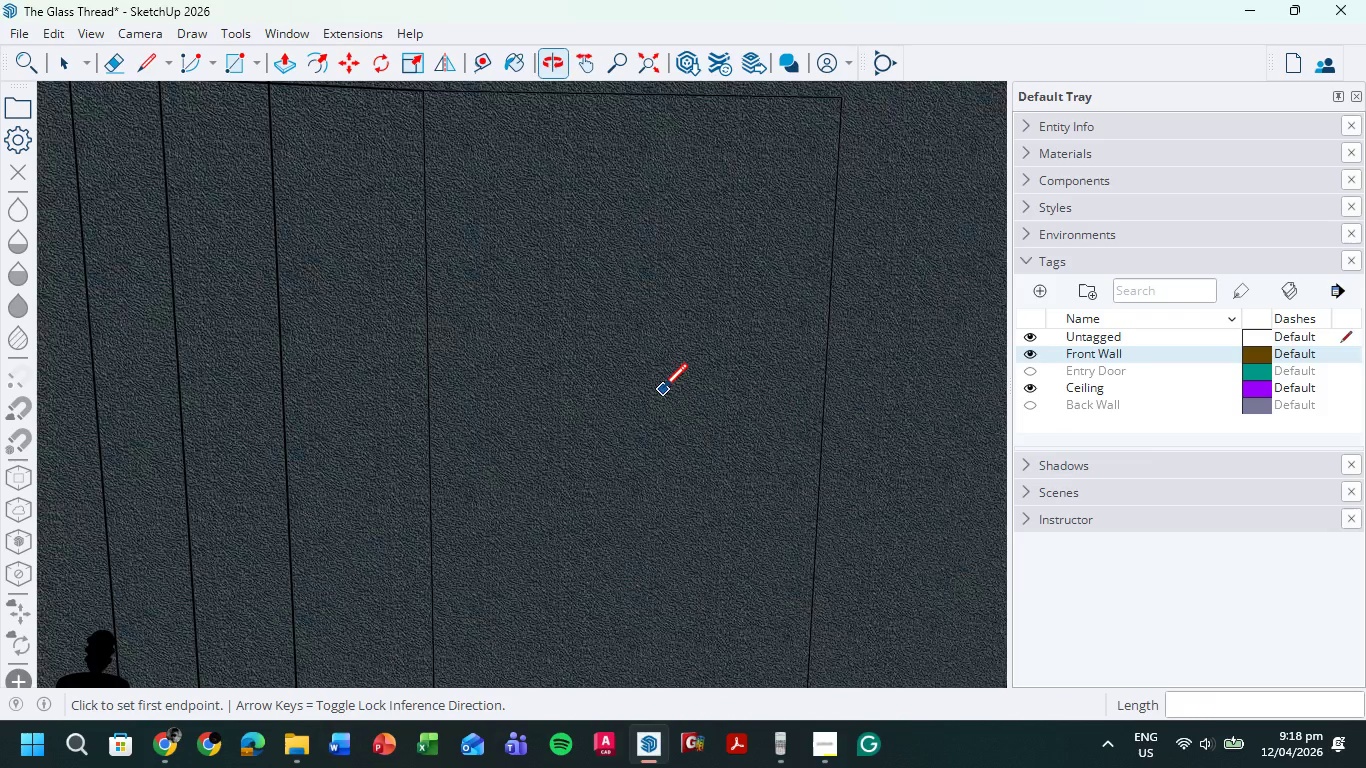 
scroll: coordinate [386, 212], scroll_direction: up, amount: 1.0
 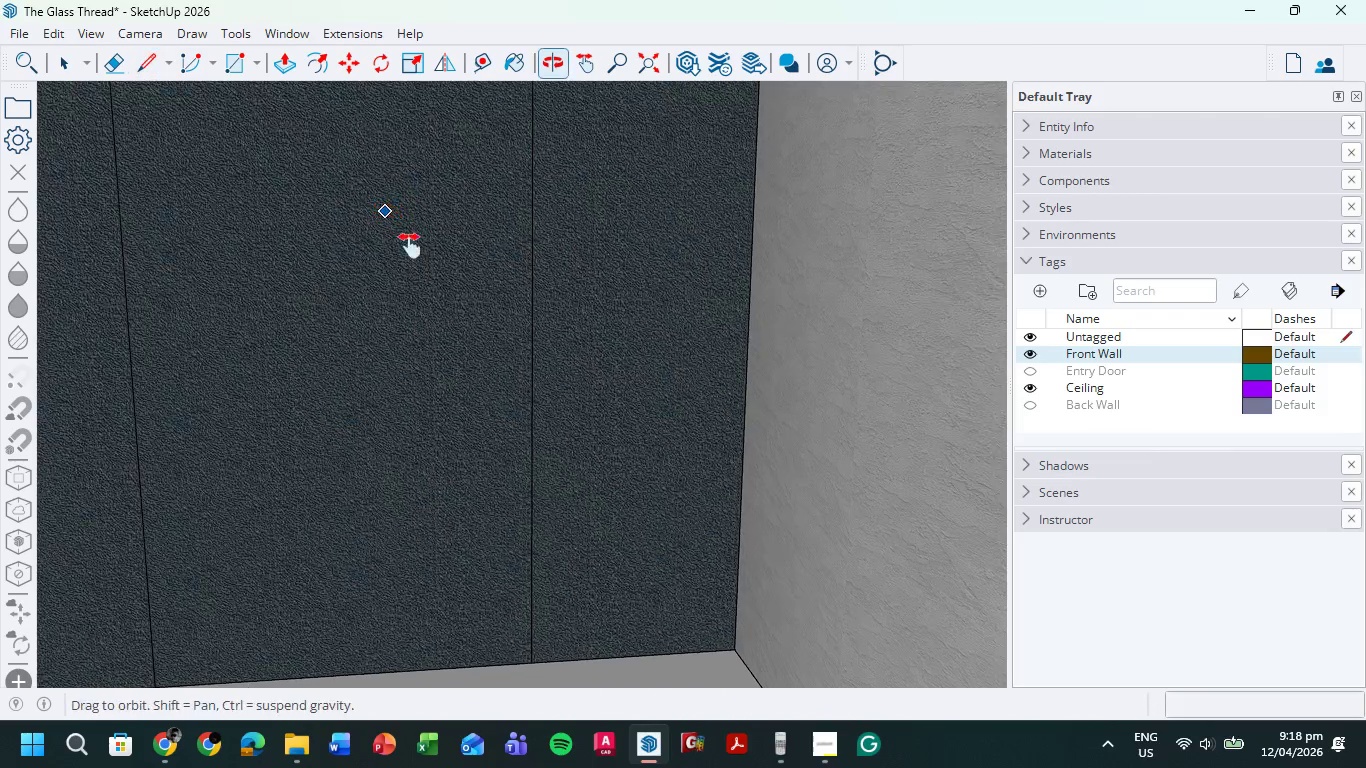 
scroll: coordinate [660, 390], scroll_direction: down, amount: 2.0
 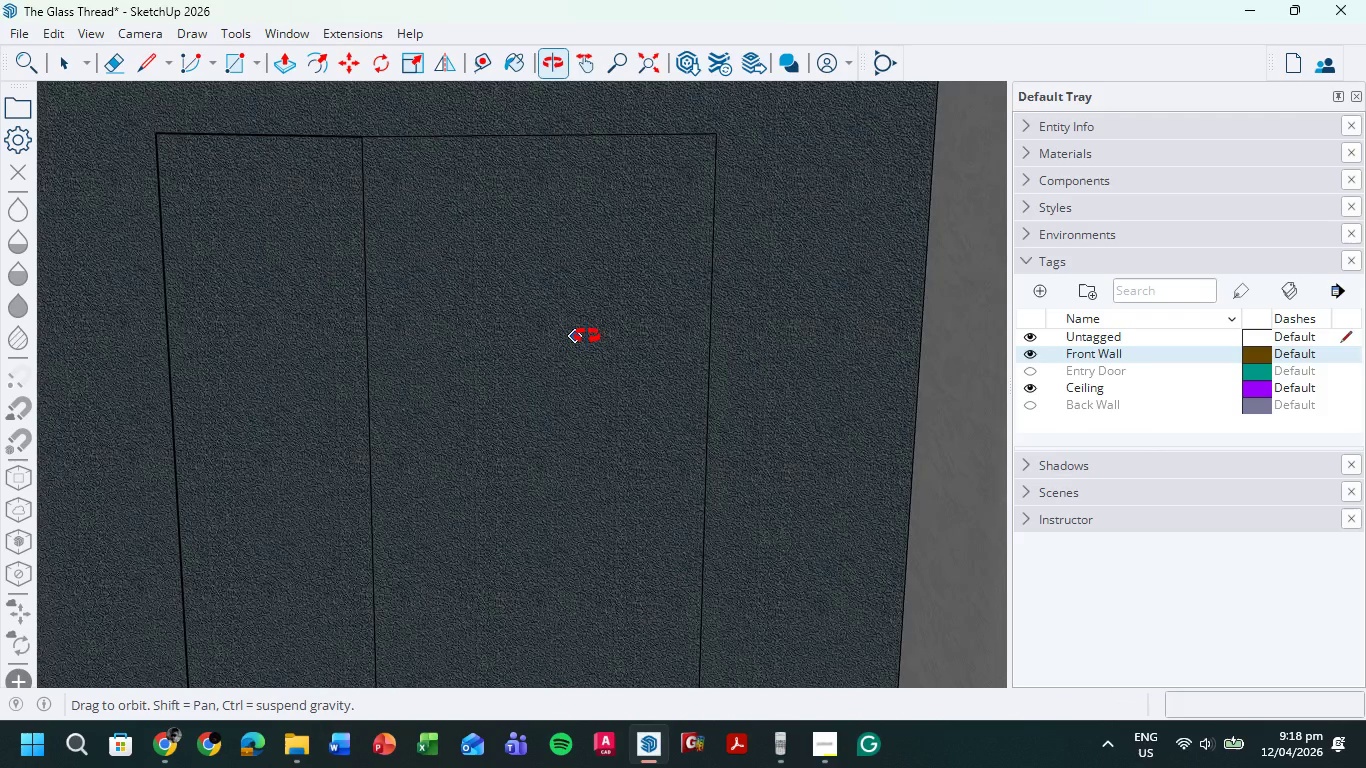 
hold_key(key=ShiftLeft, duration=0.48)
 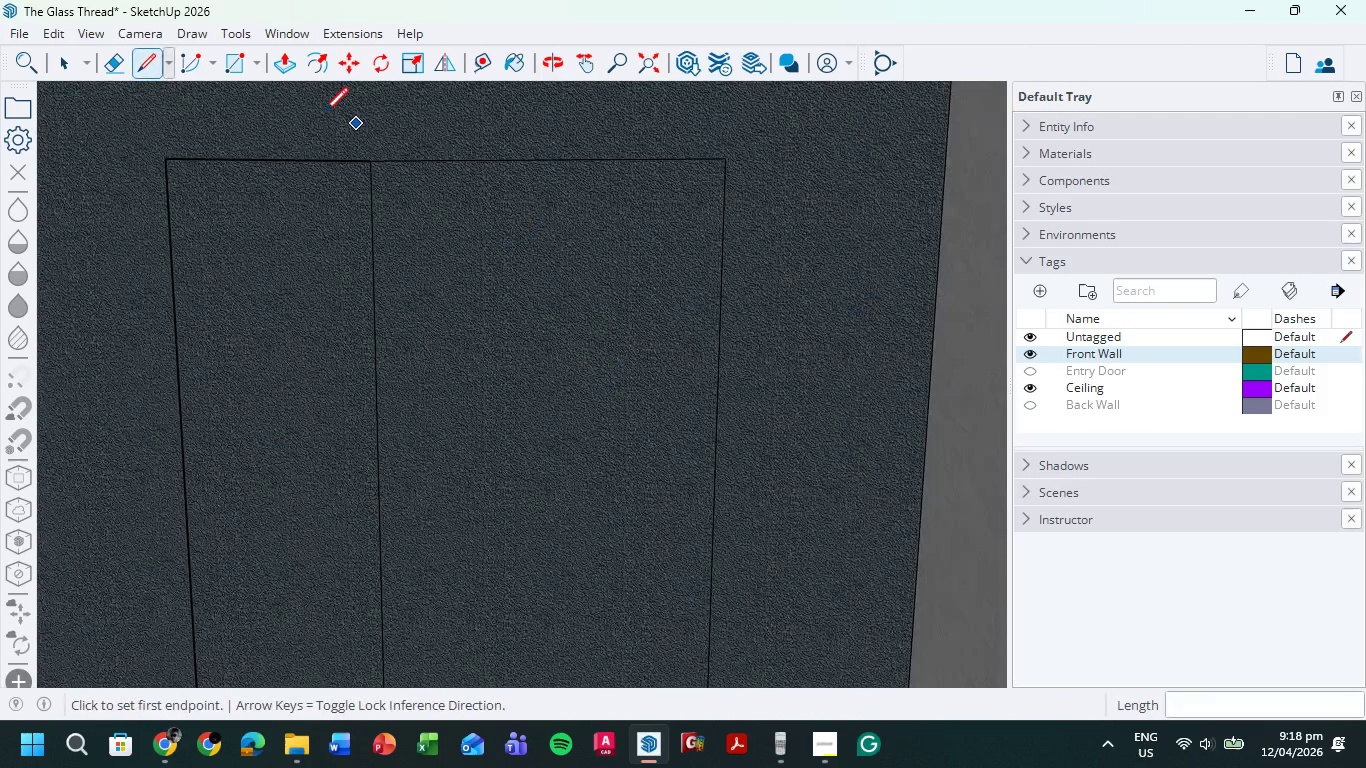 
scroll: coordinate [328, 132], scroll_direction: up, amount: 4.0
 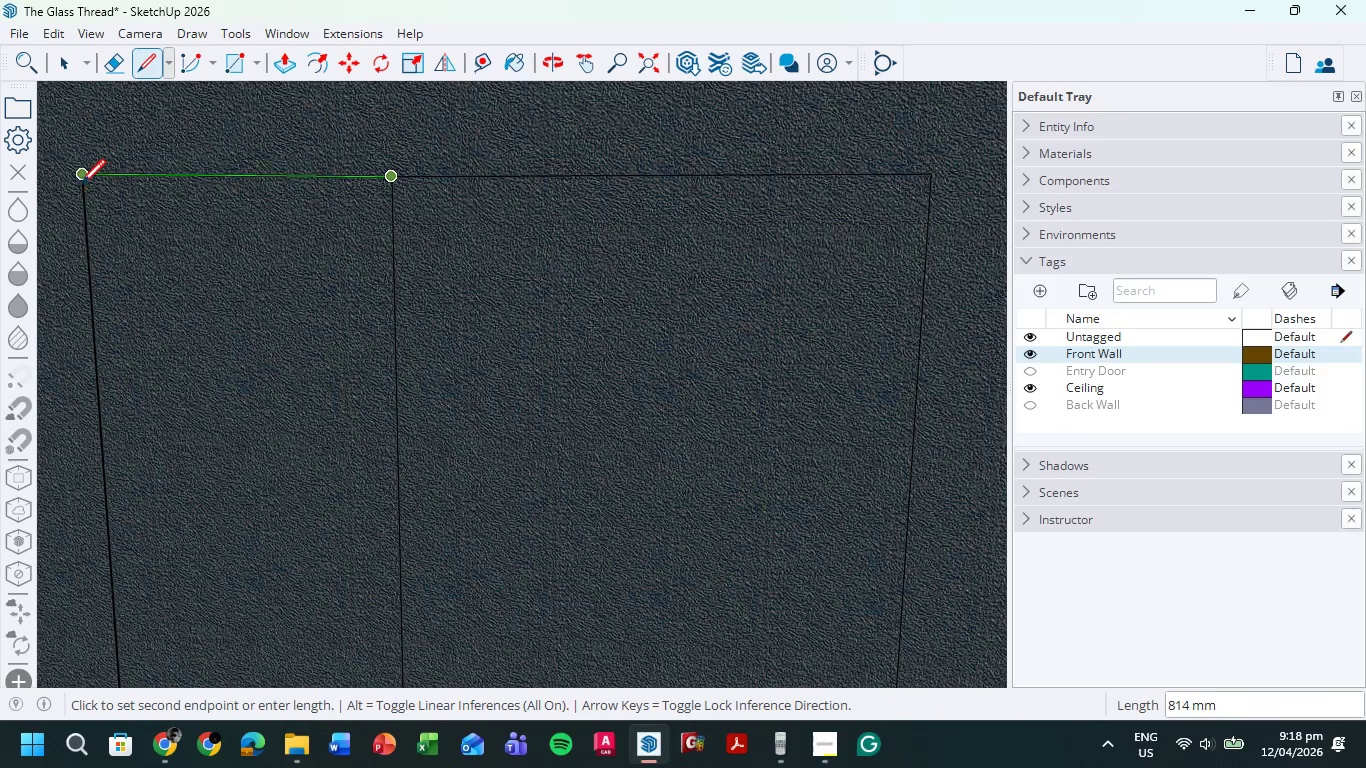 
key(Escape)
 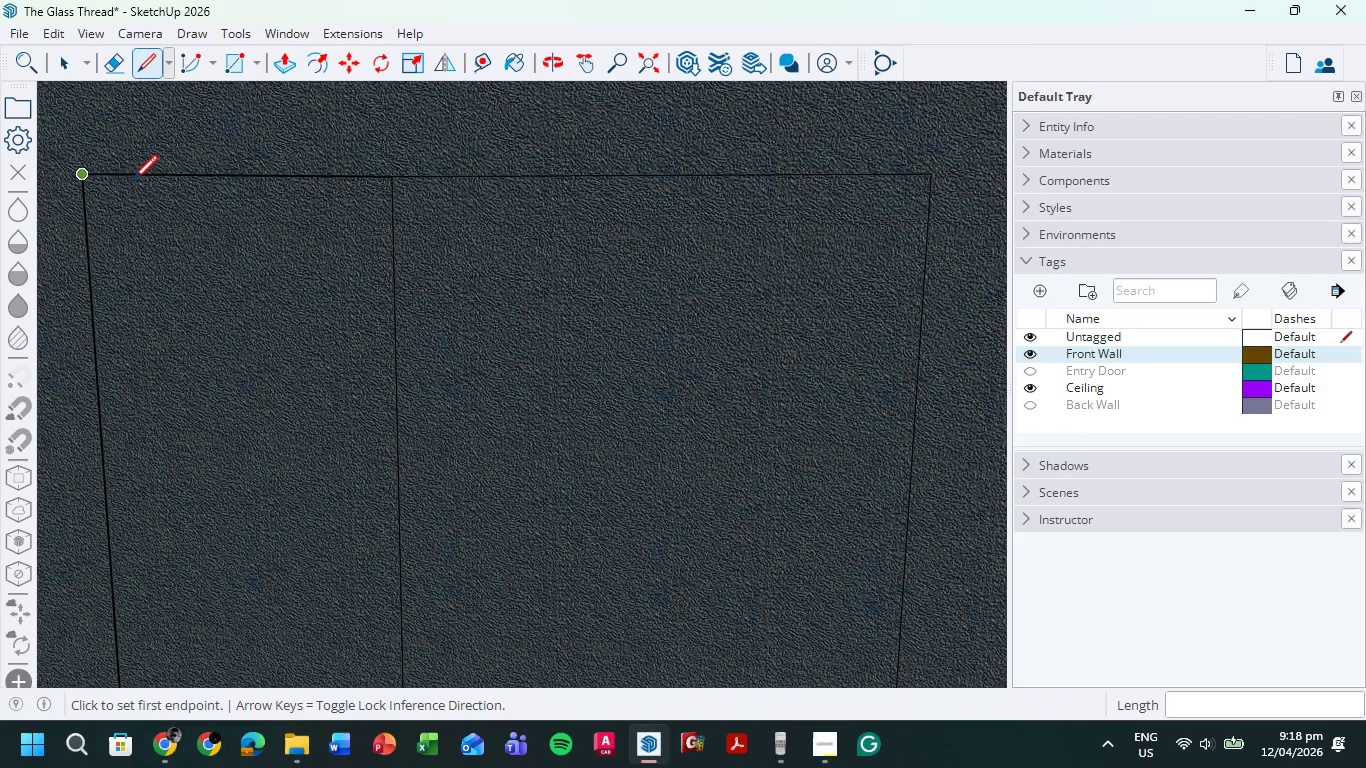 
key(E)
 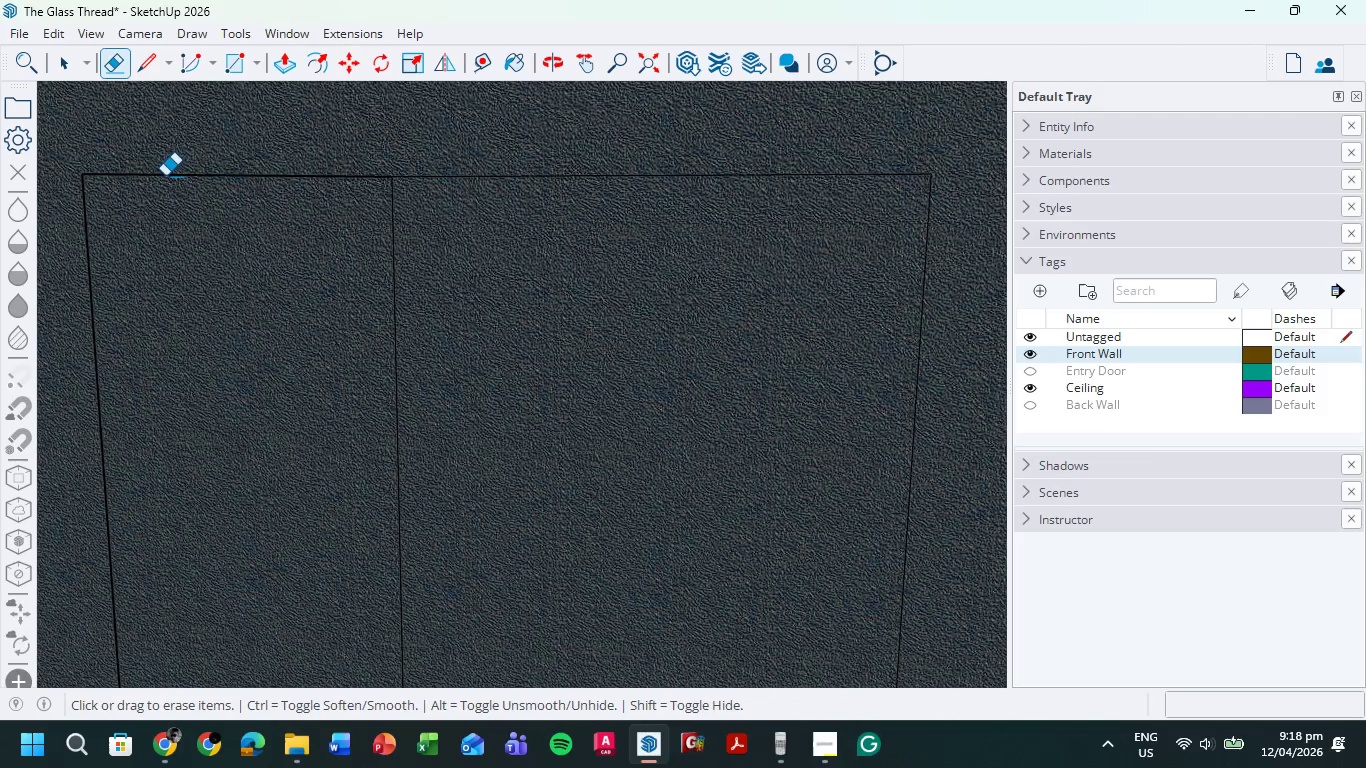 
left_click_drag(start_coordinate=[165, 176], to_coordinate=[173, 168])
 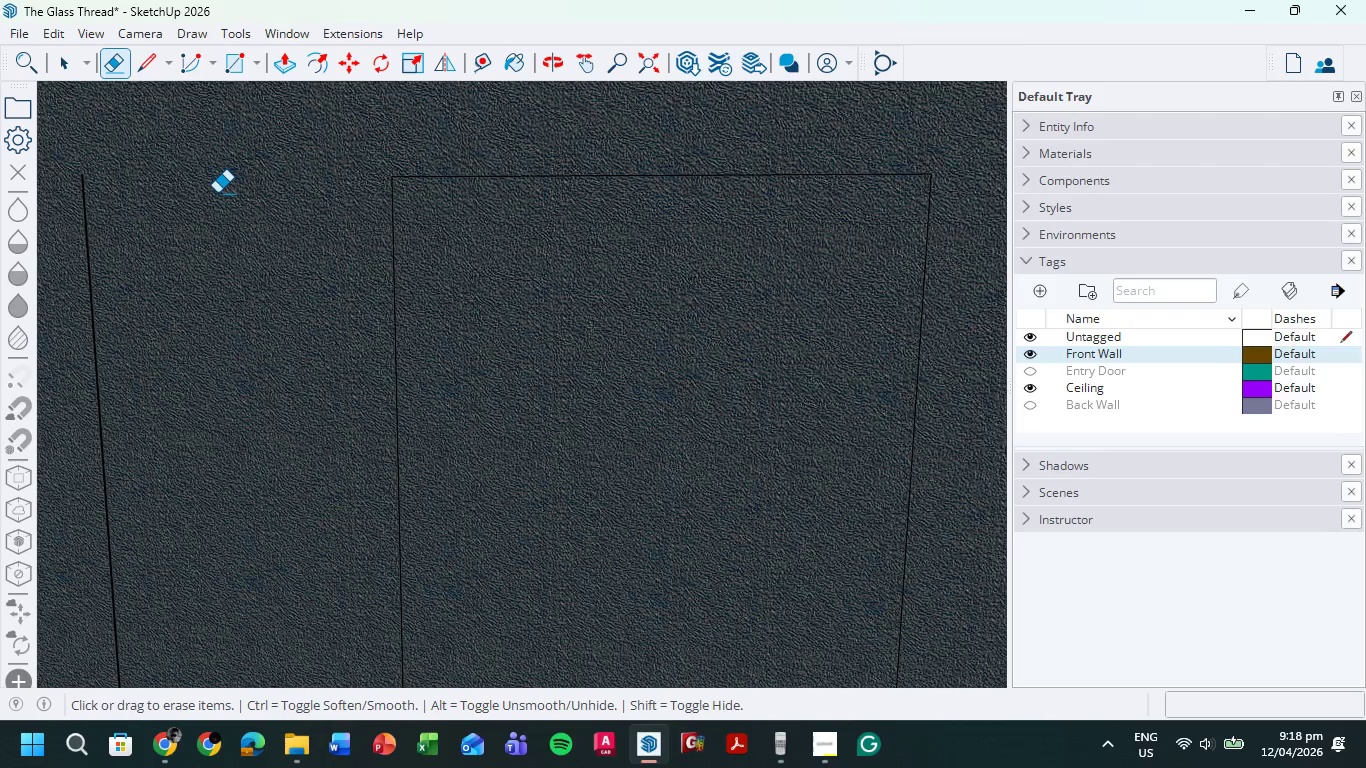 
left_click_drag(start_coordinate=[105, 206], to_coordinate=[81, 215])
 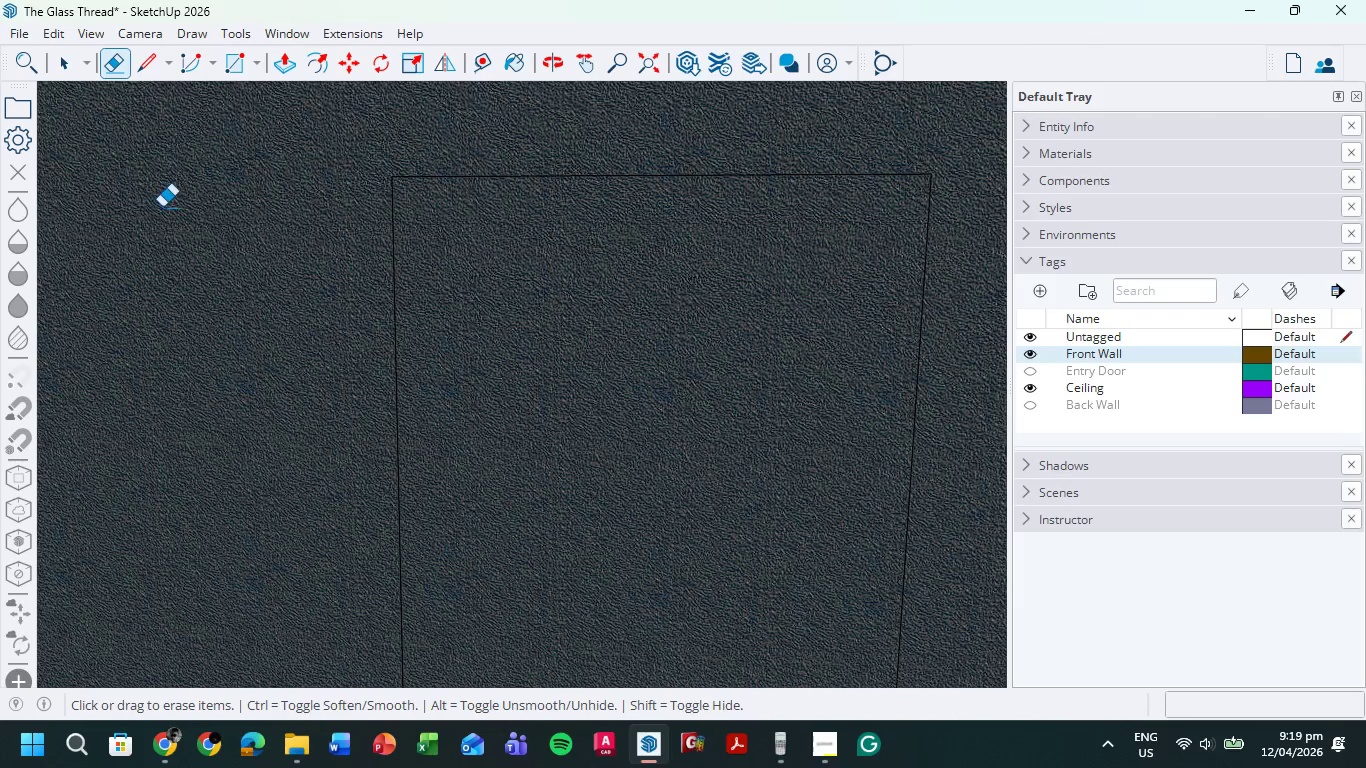 
key(L)
 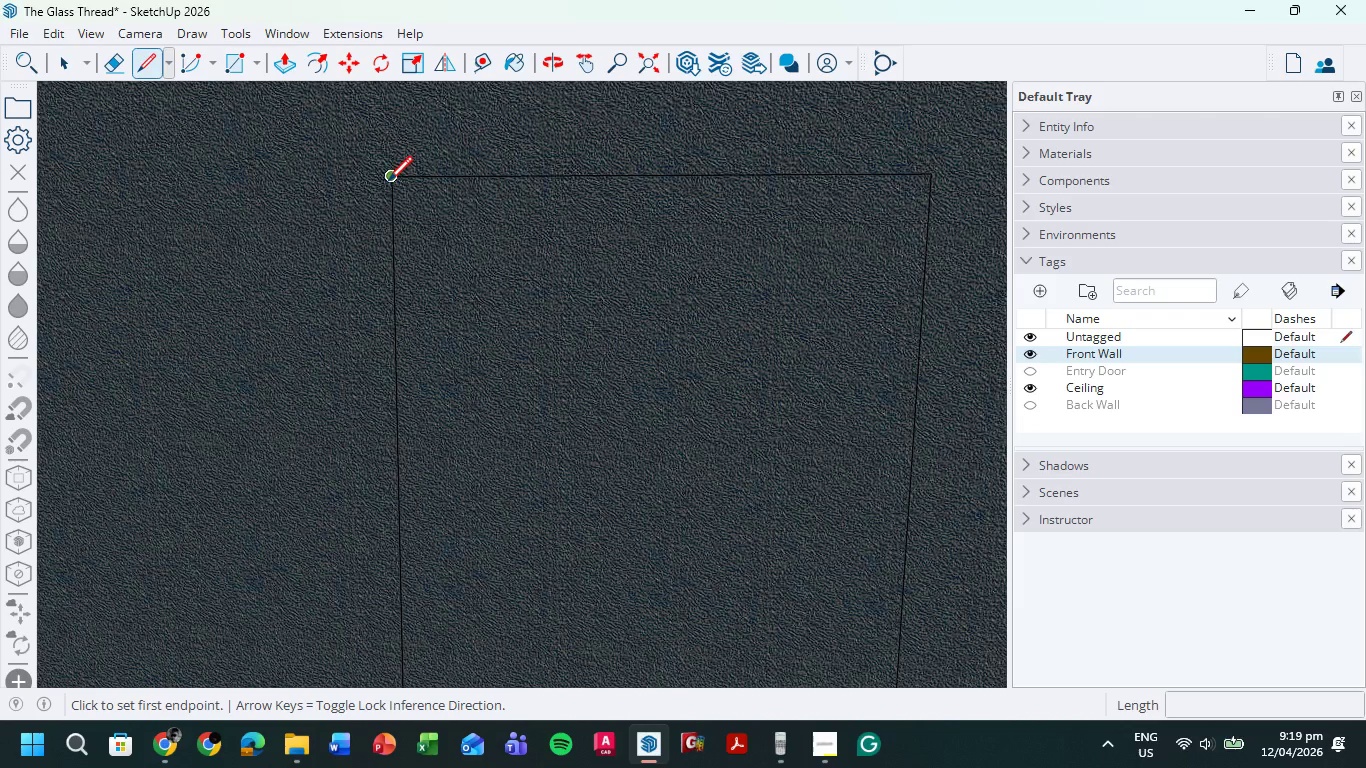 
left_click([388, 182])
 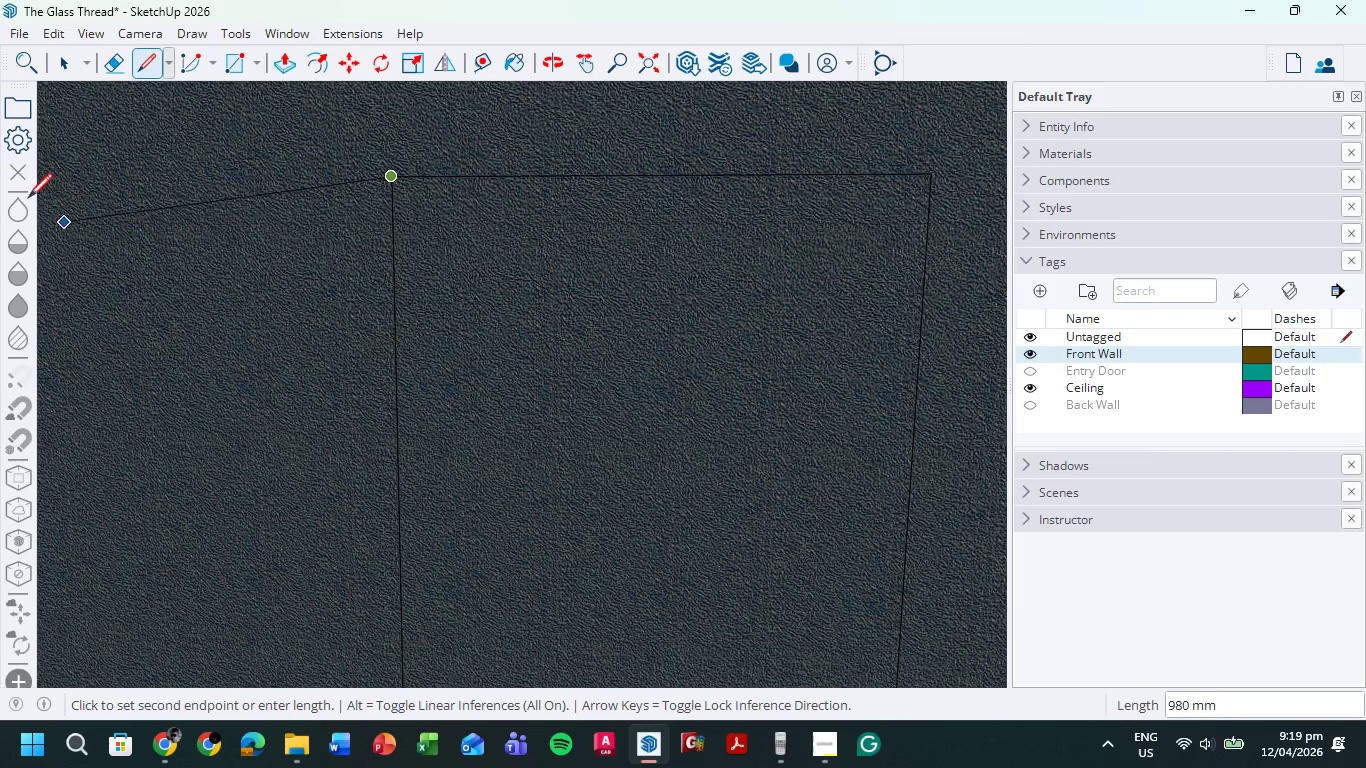 
wait(10.98)
 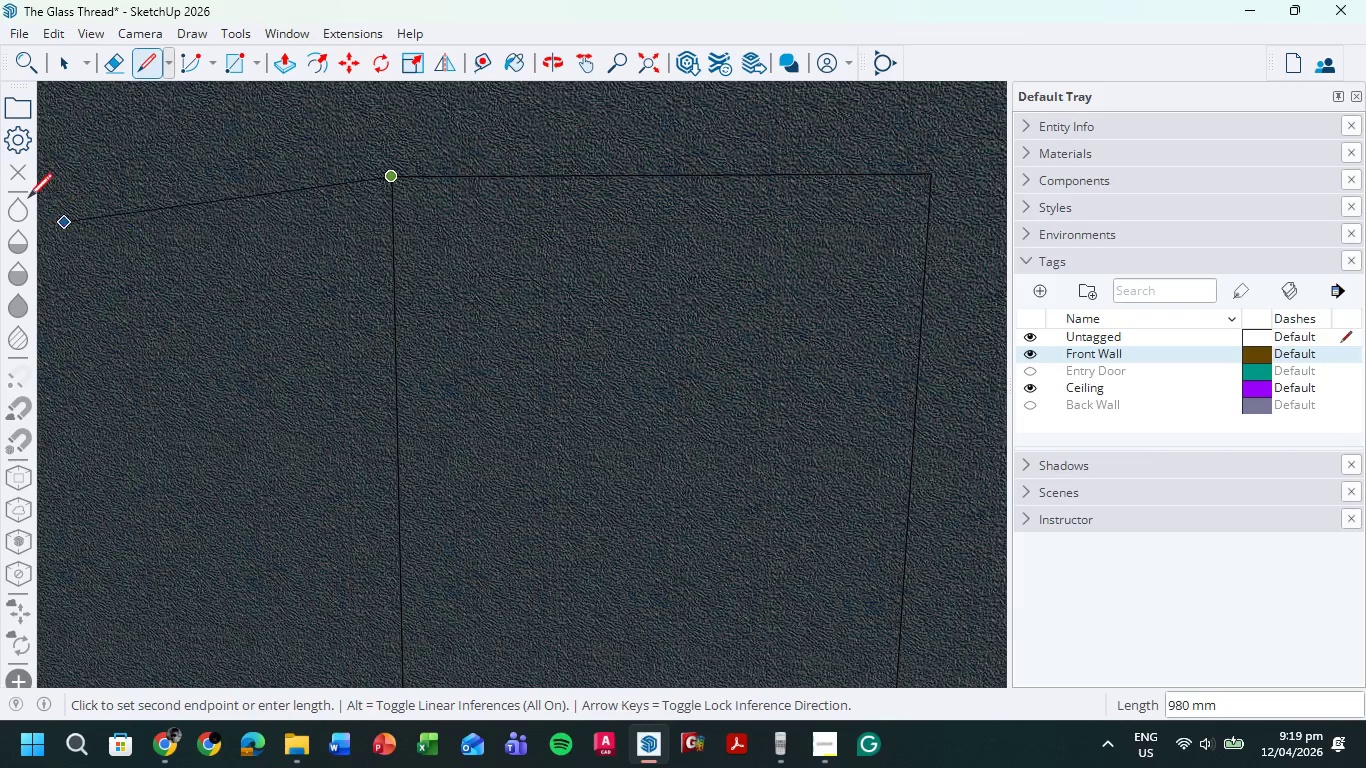 
key(Numpad8)
 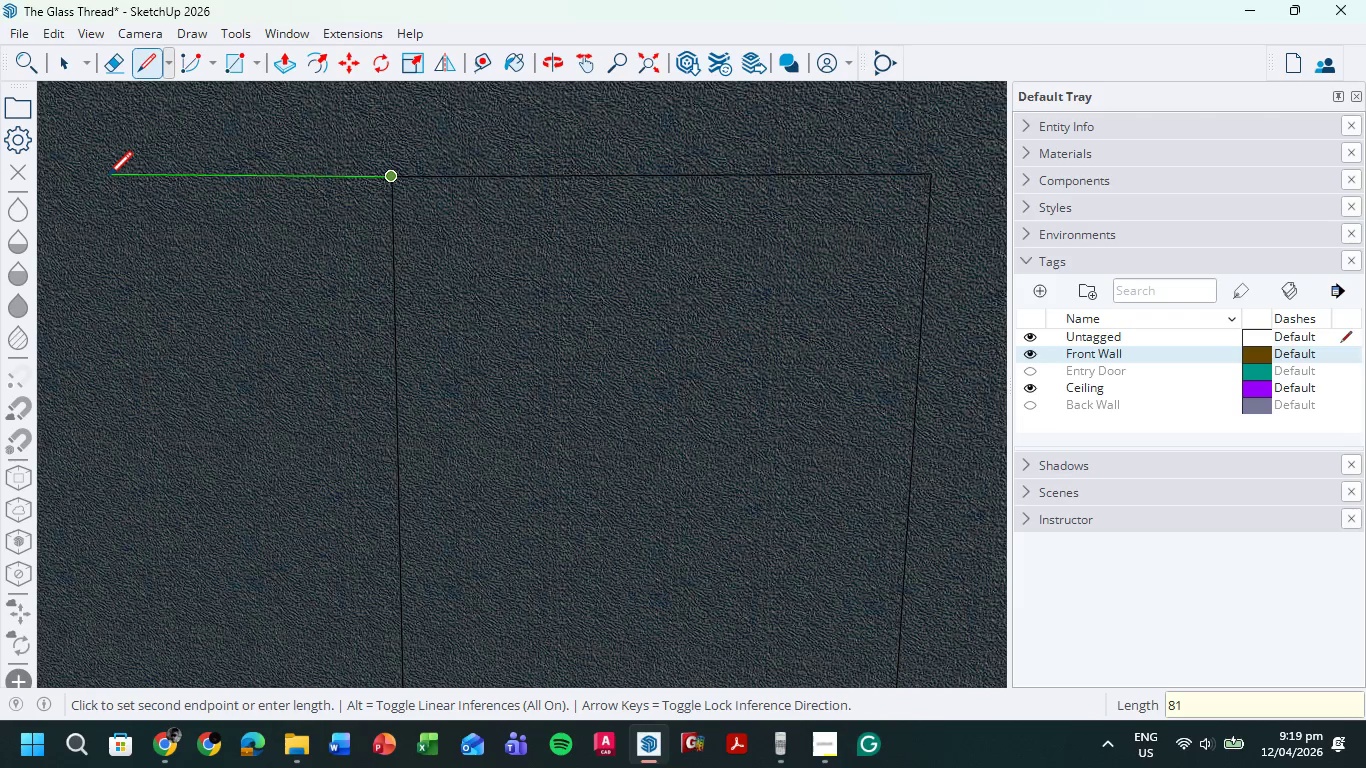 
key(Numpad1)
 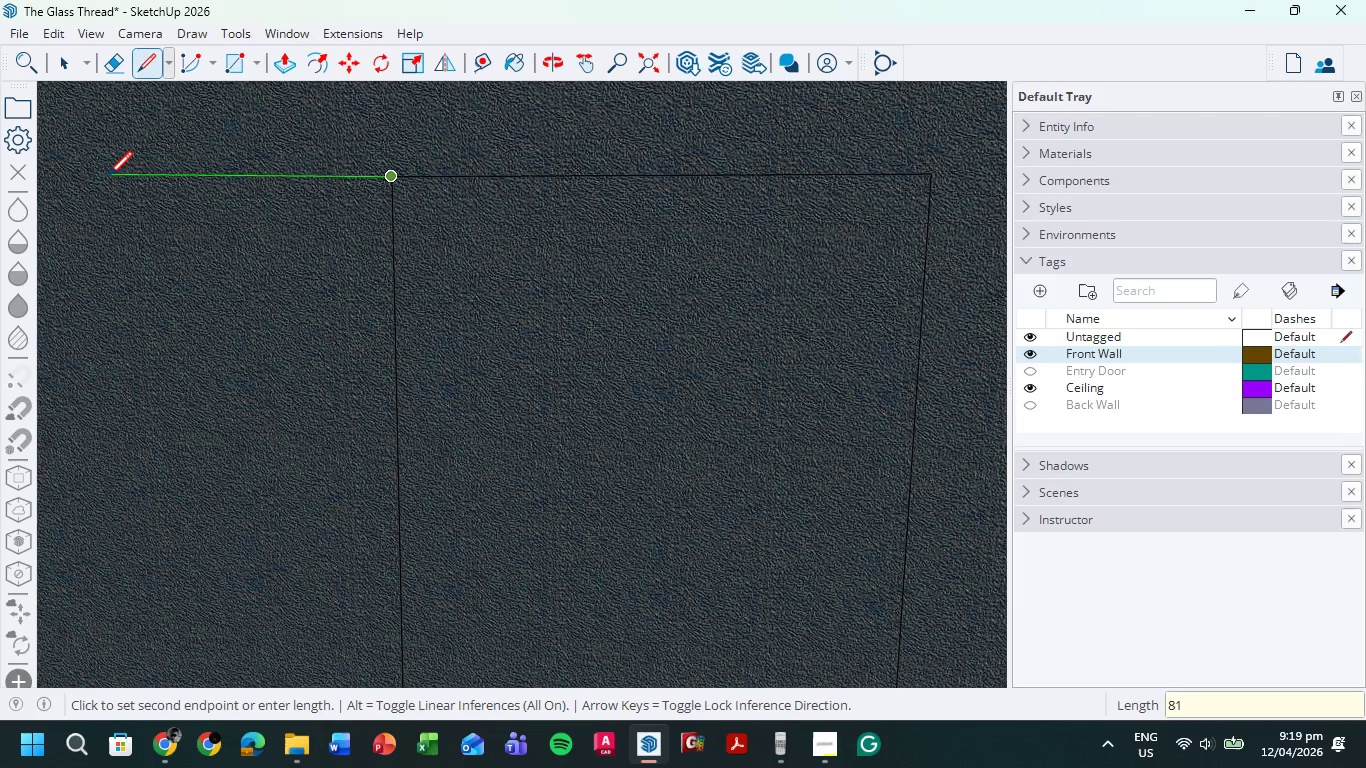 
key(Numpad3)
 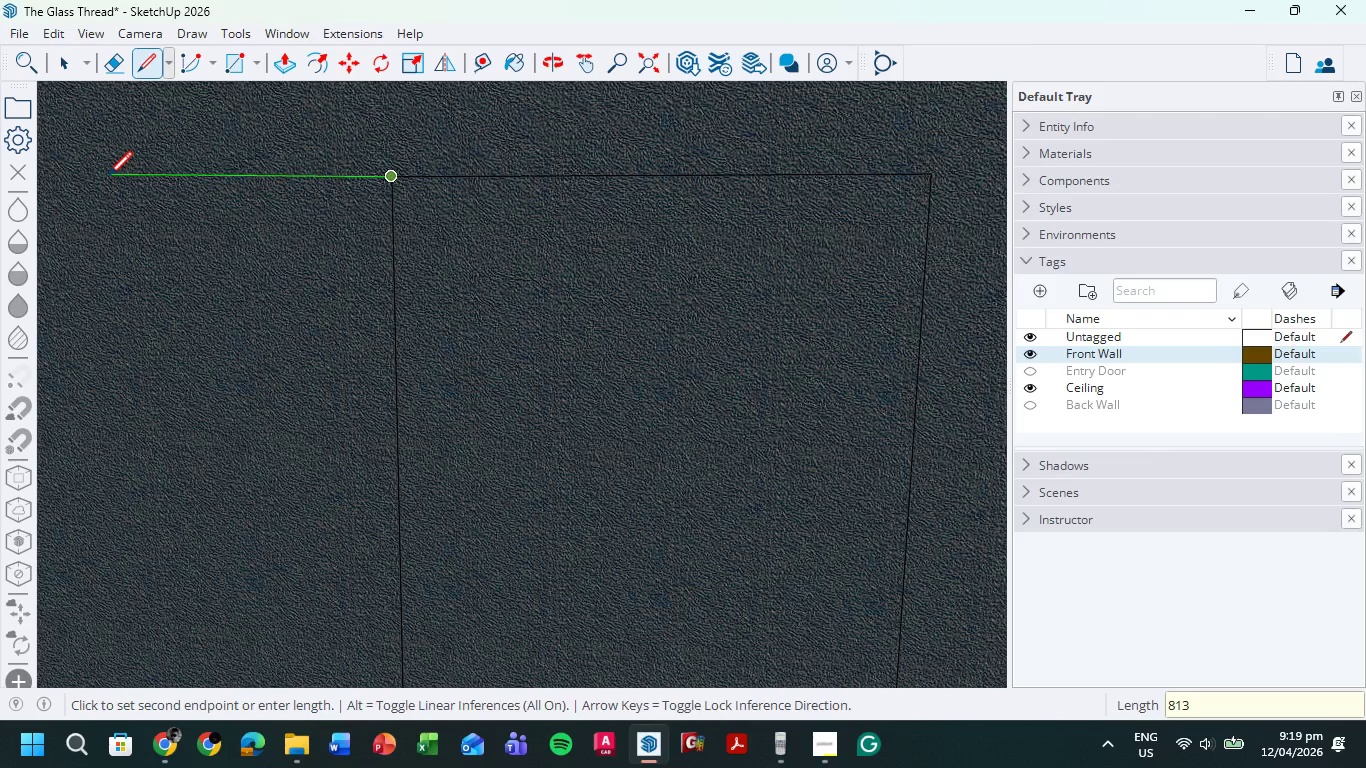 
key(NumpadEnter)
 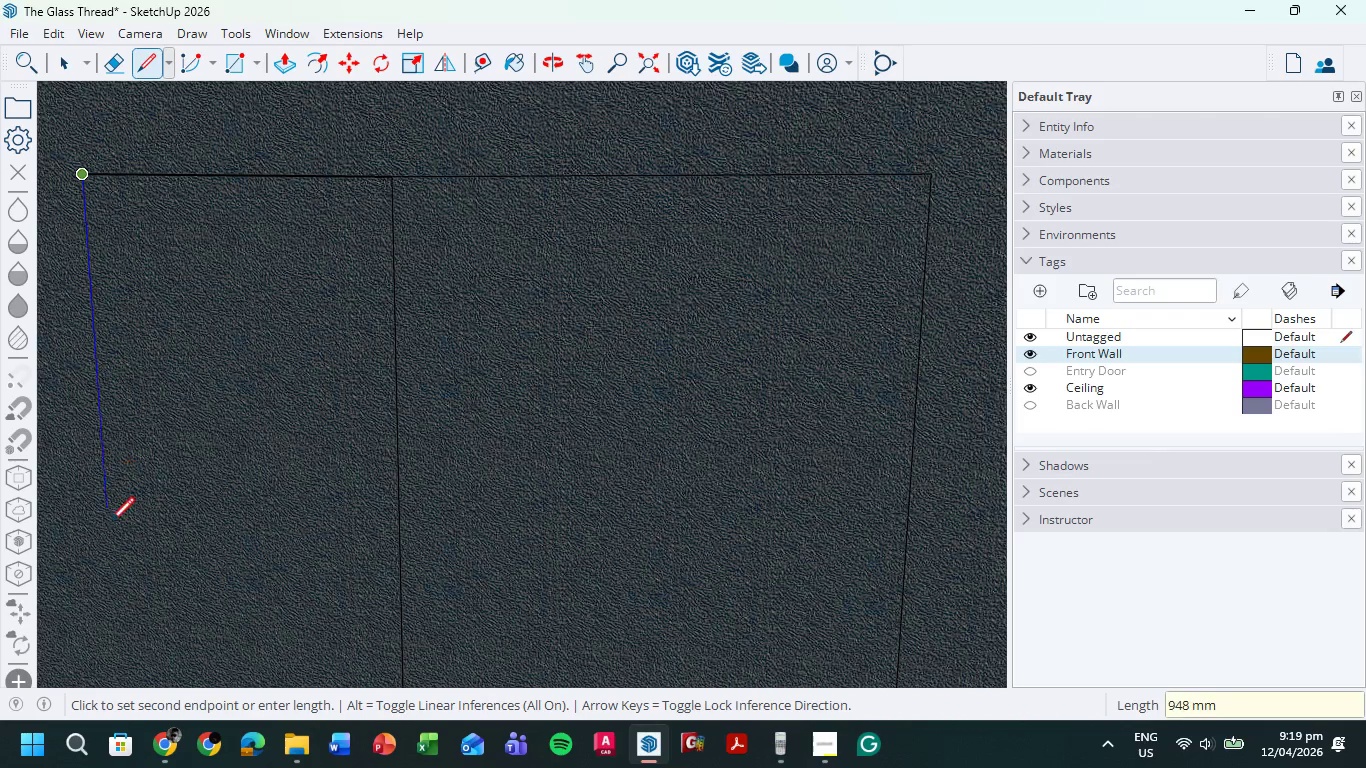 
hold_key(key=ShiftLeft, duration=0.53)
 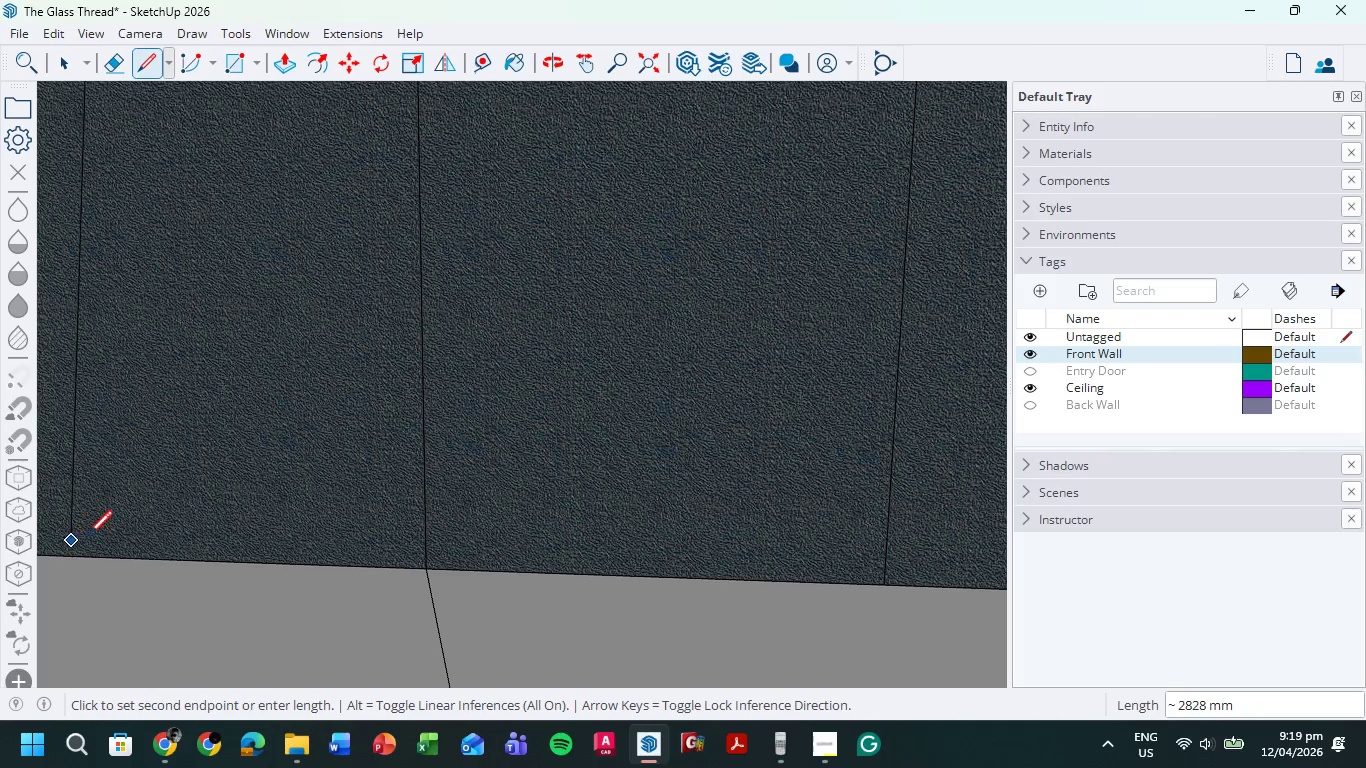 
hold_key(key=ShiftLeft, duration=0.56)
 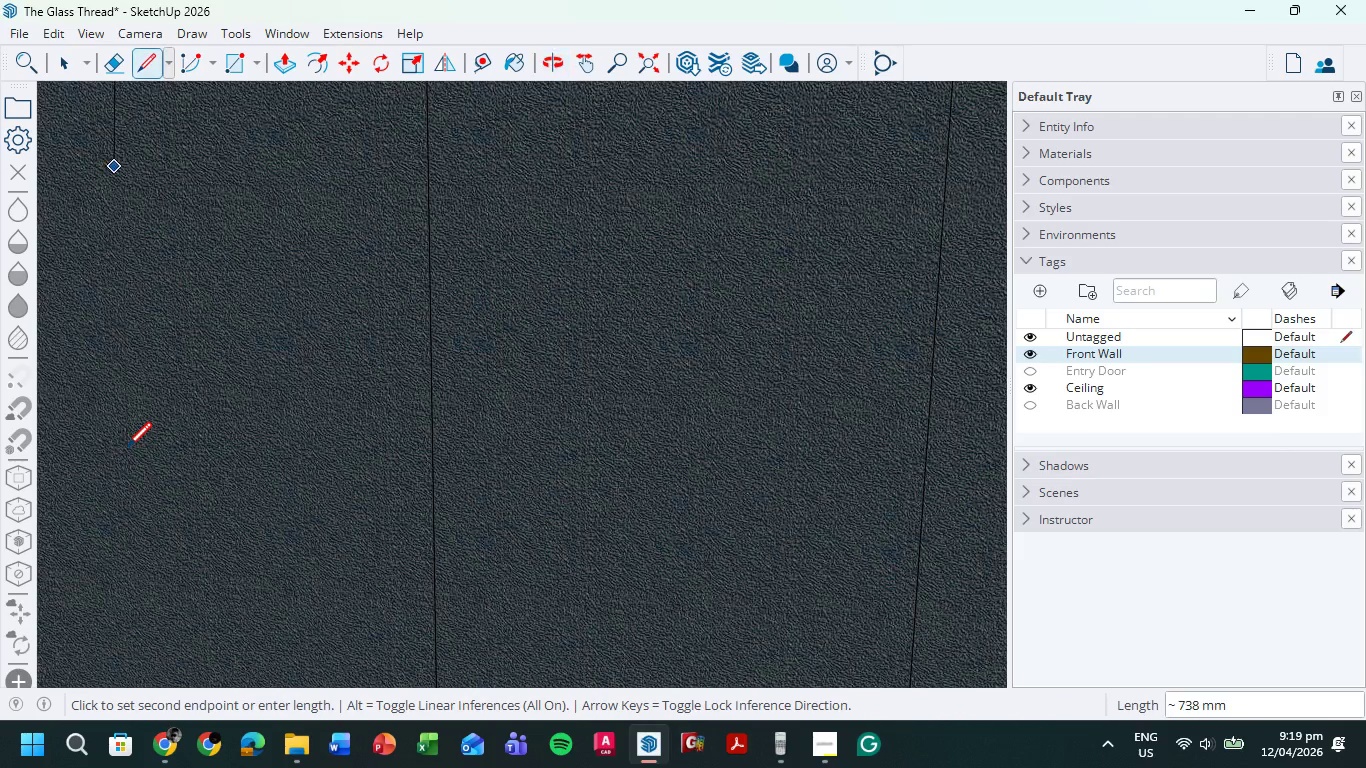 
scroll: coordinate [126, 449], scroll_direction: down, amount: 6.0
 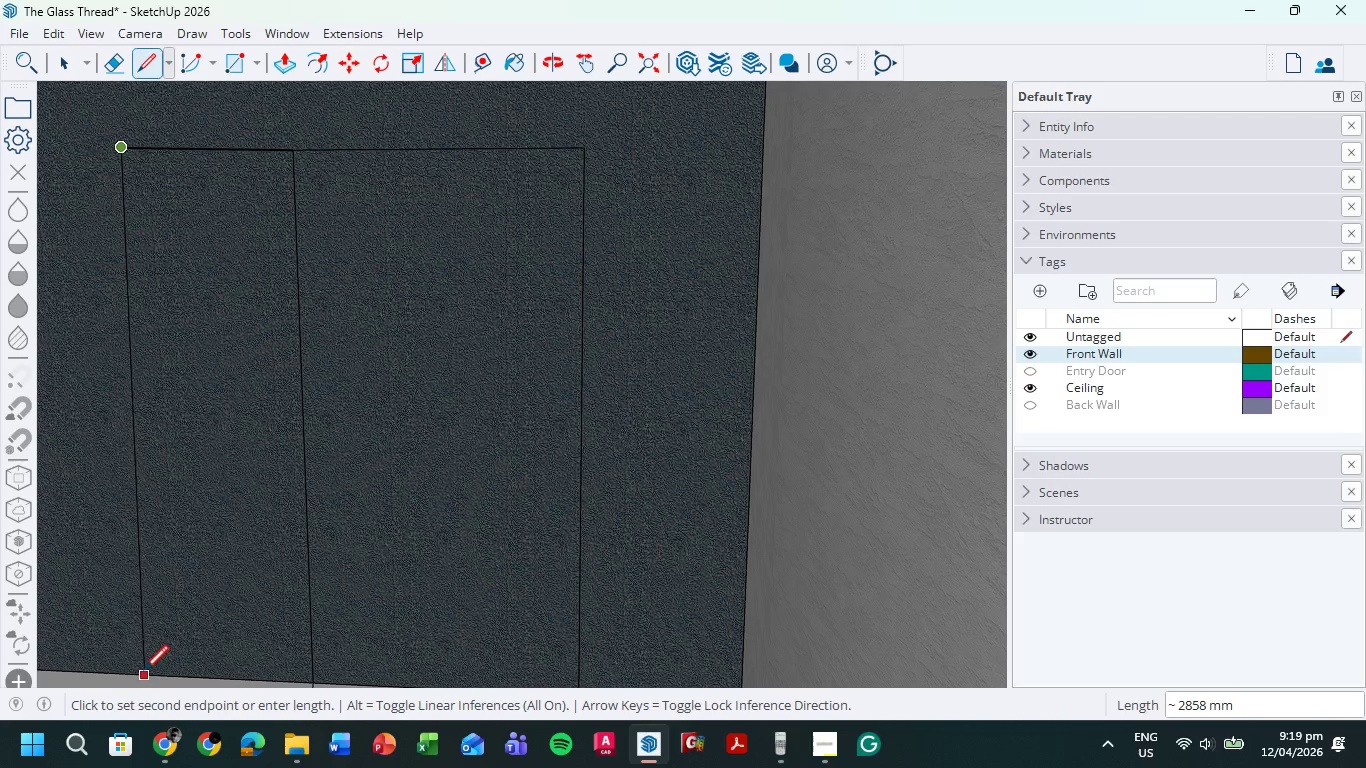 
wait(7.25)
 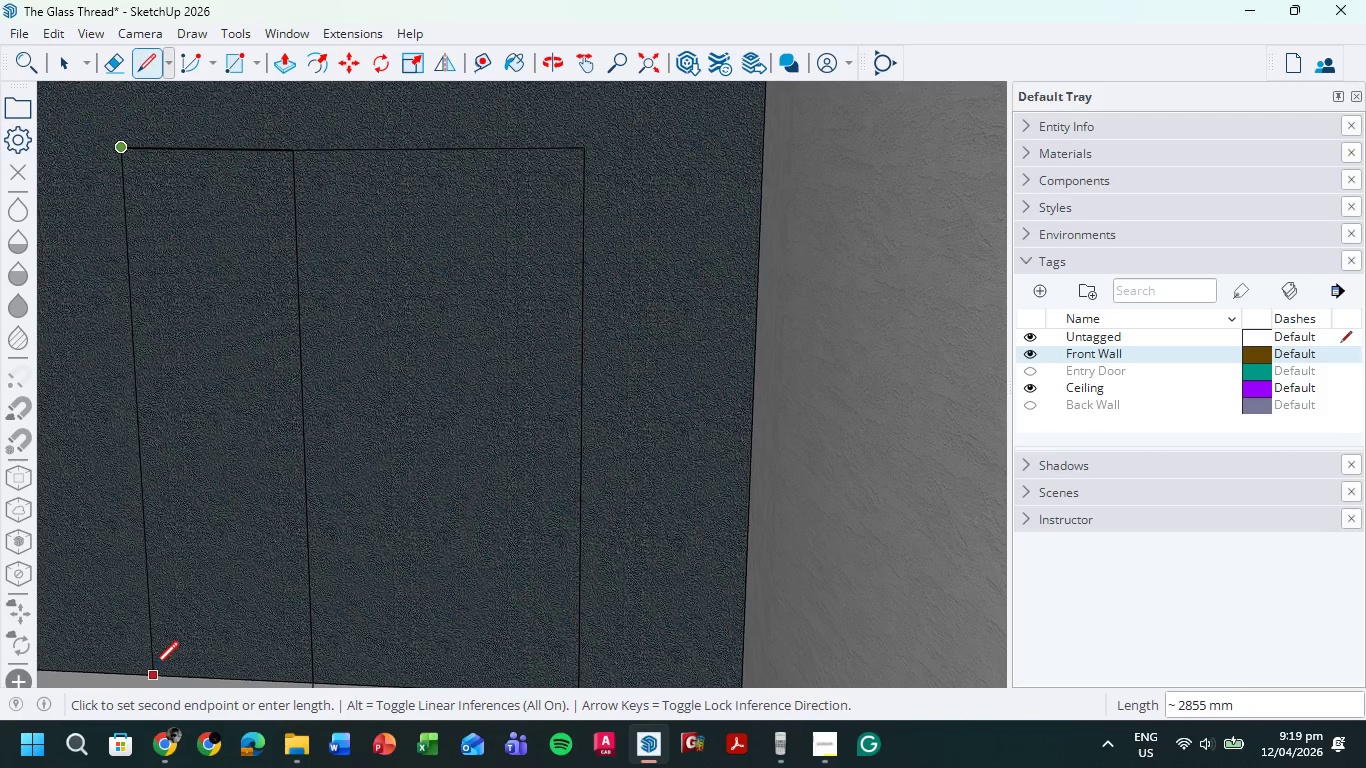 
key(Escape)
 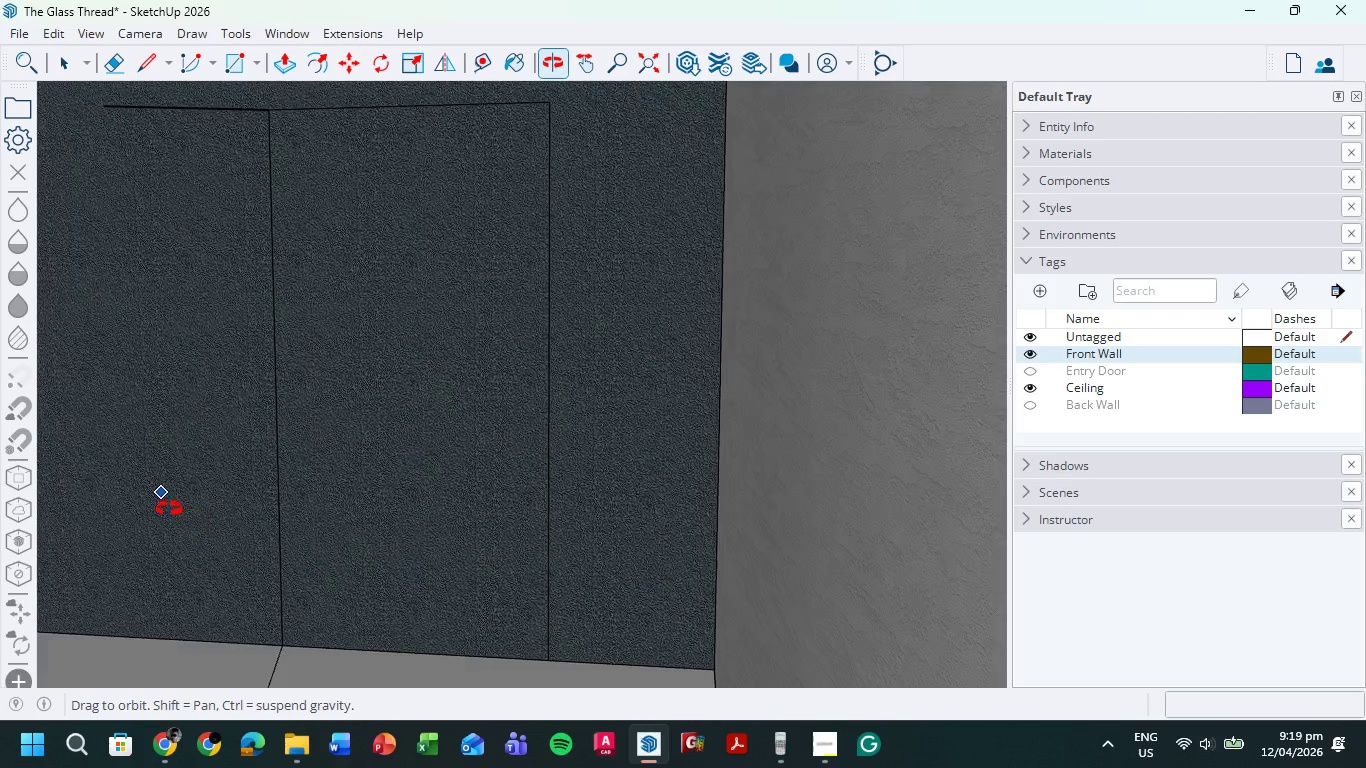 
scroll: coordinate [240, 397], scroll_direction: down, amount: 1.0
 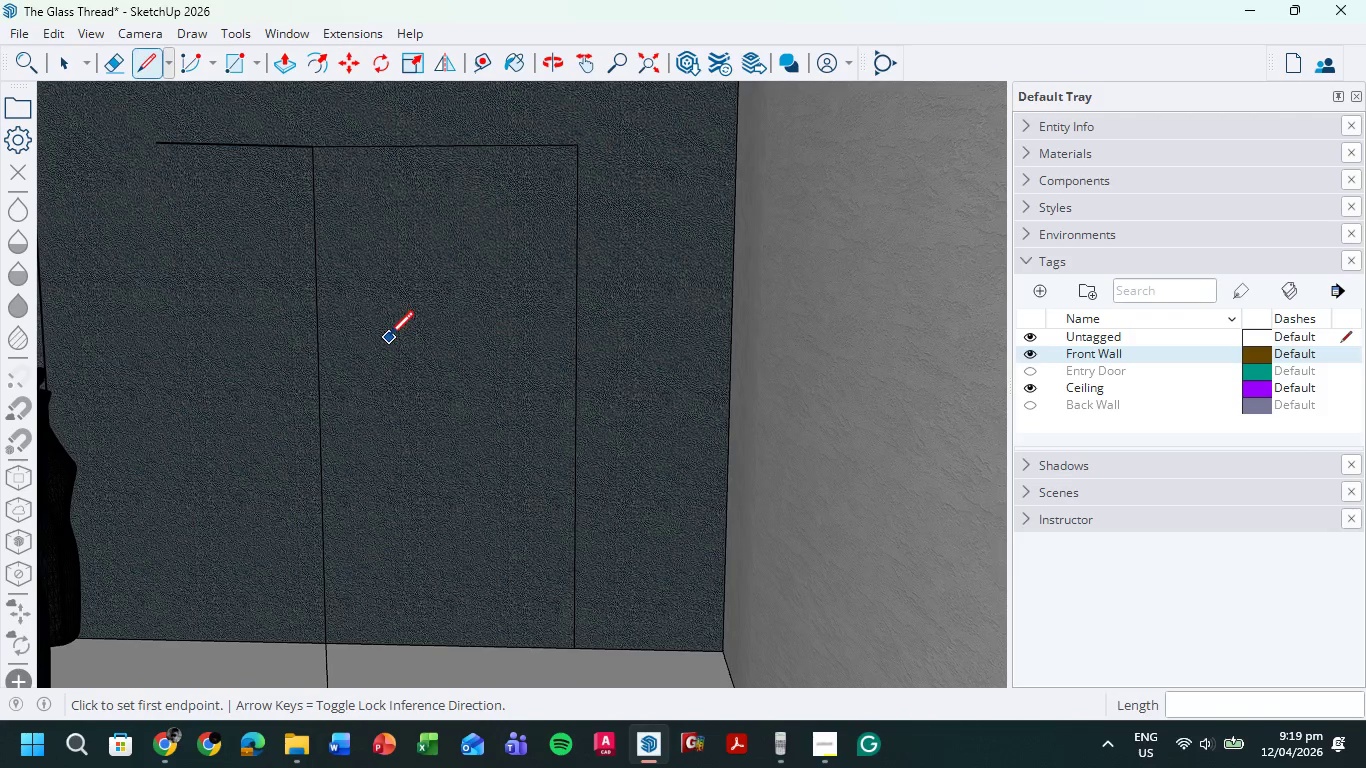 
left_click([109, 61])
 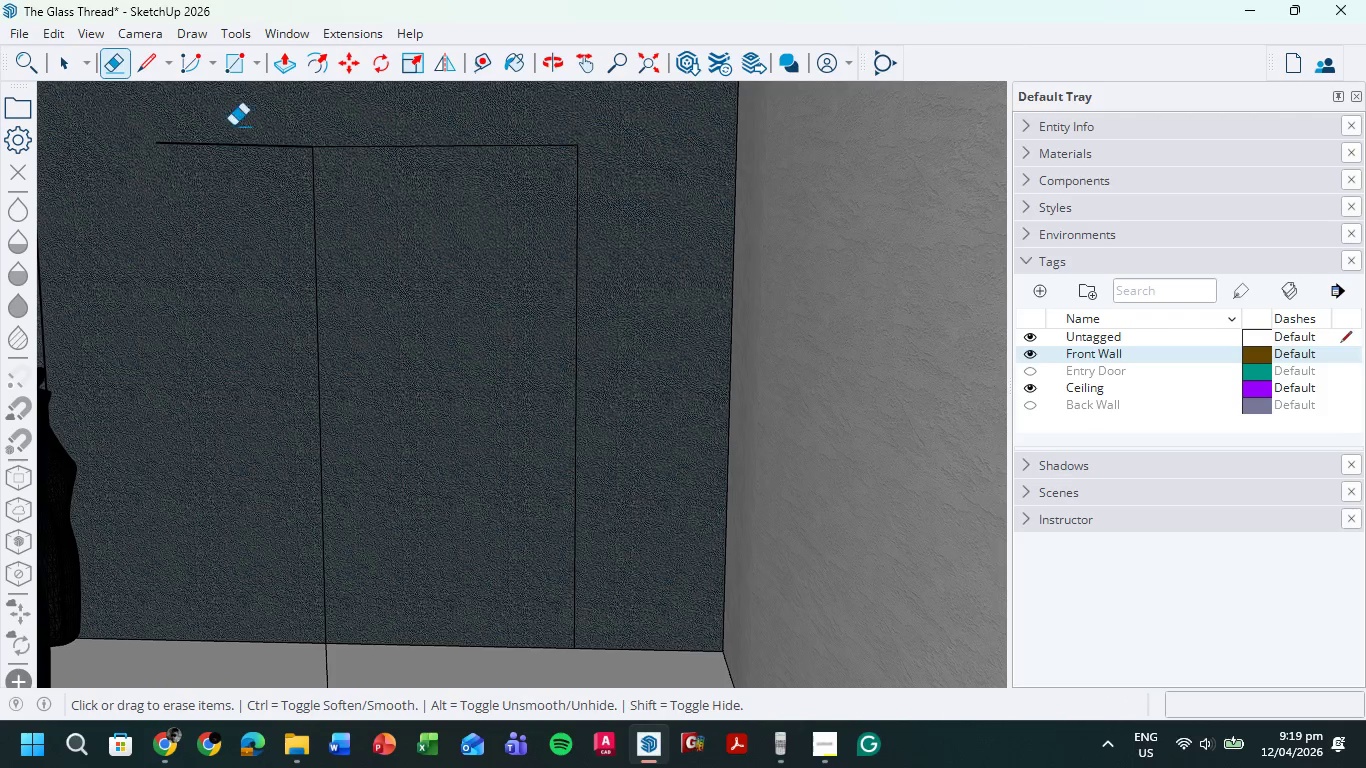 
left_click_drag(start_coordinate=[233, 126], to_coordinate=[229, 191])
 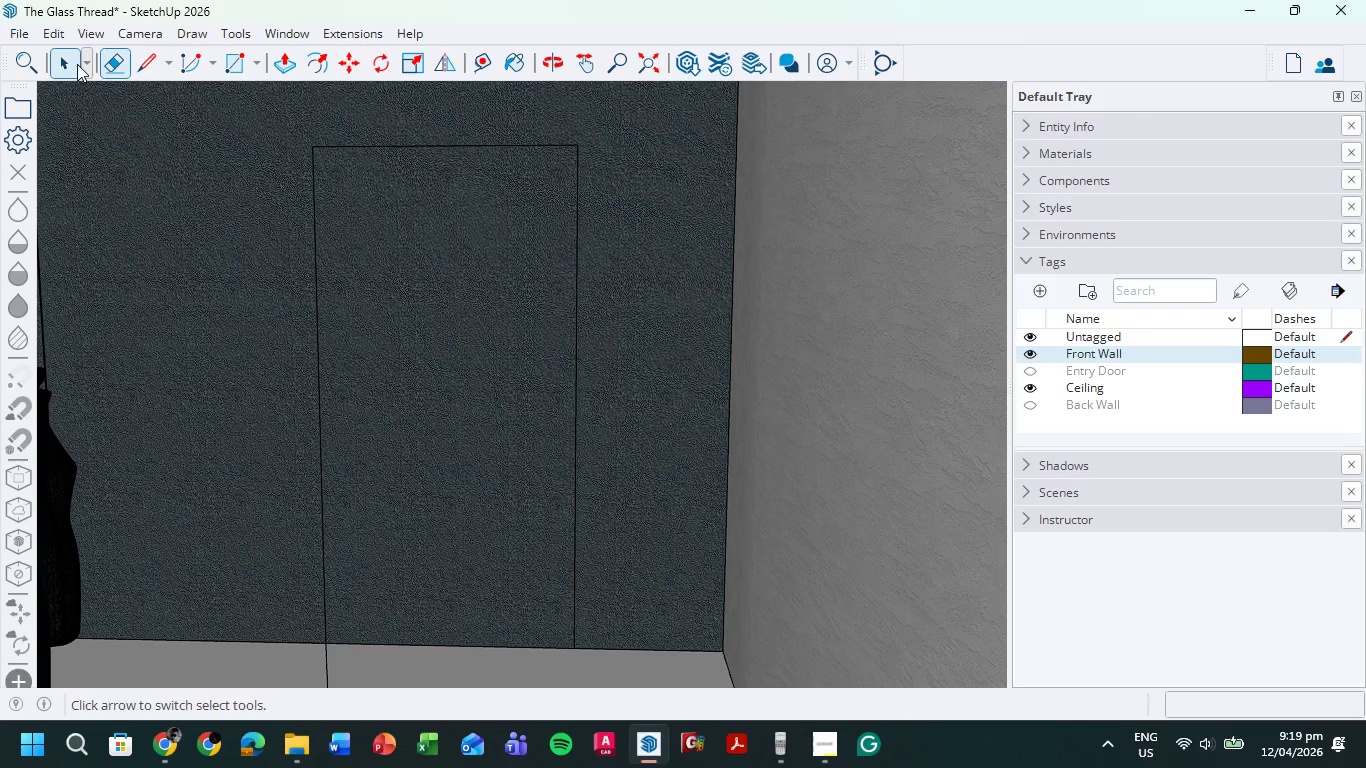 
left_click([409, 150])
 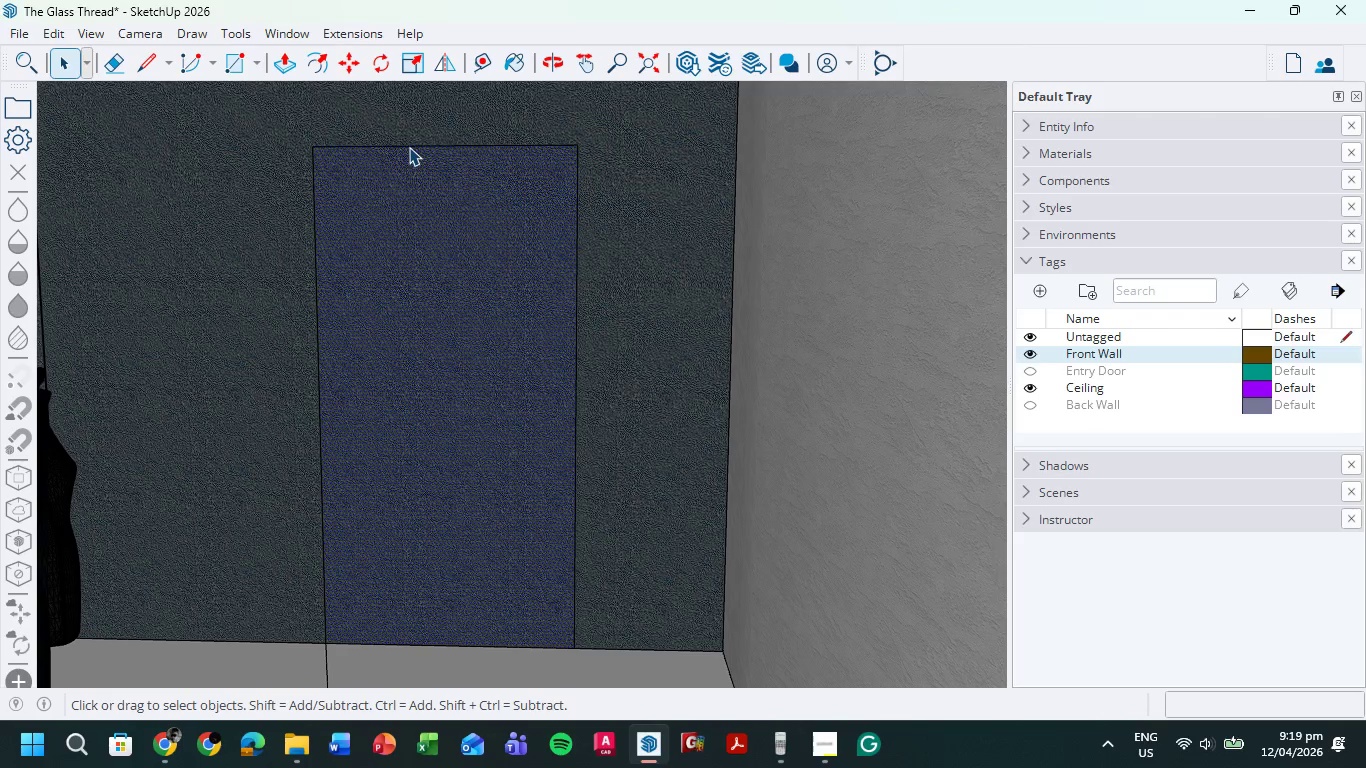 
left_click([409, 147])
 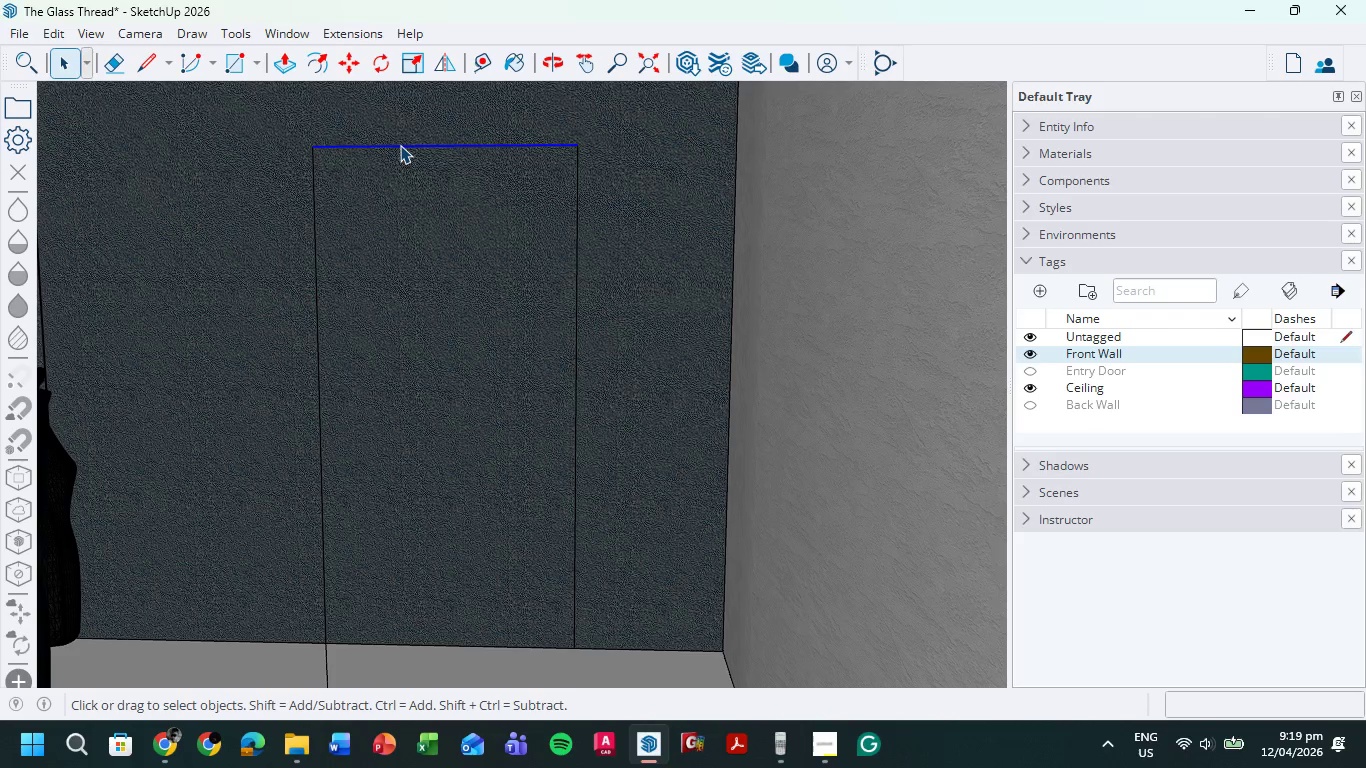 
key(Control+ControlLeft)
 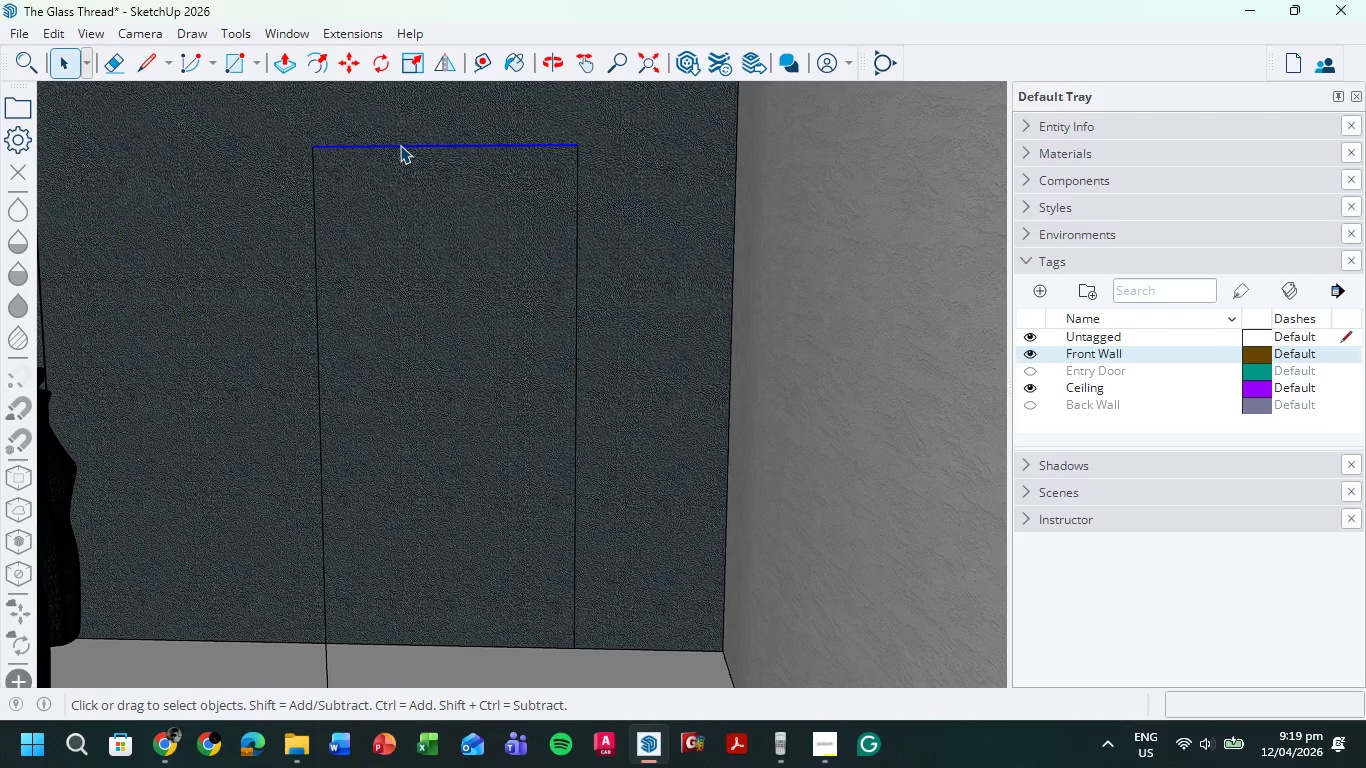 
key(Control+ControlLeft)
 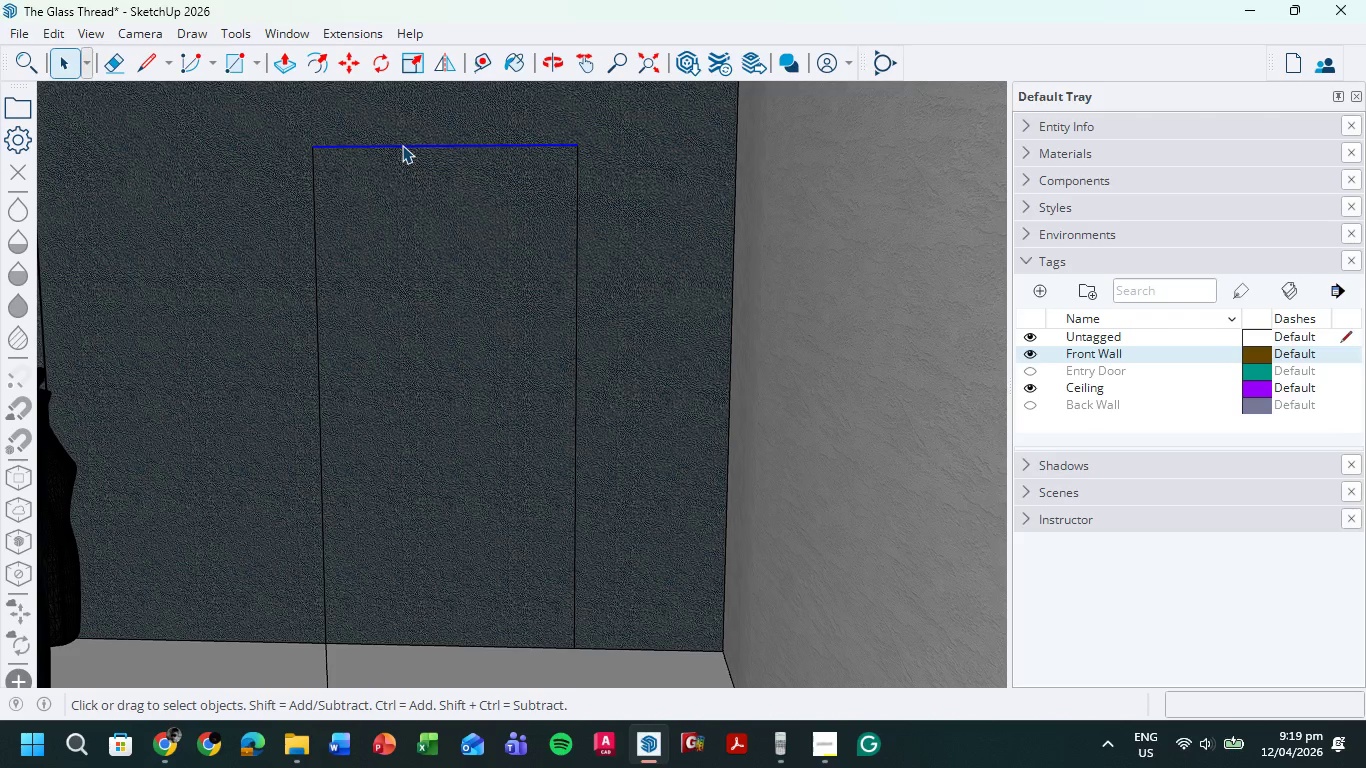 
hold_key(key=ControlLeft, duration=0.95)
left_click([402, 145])
 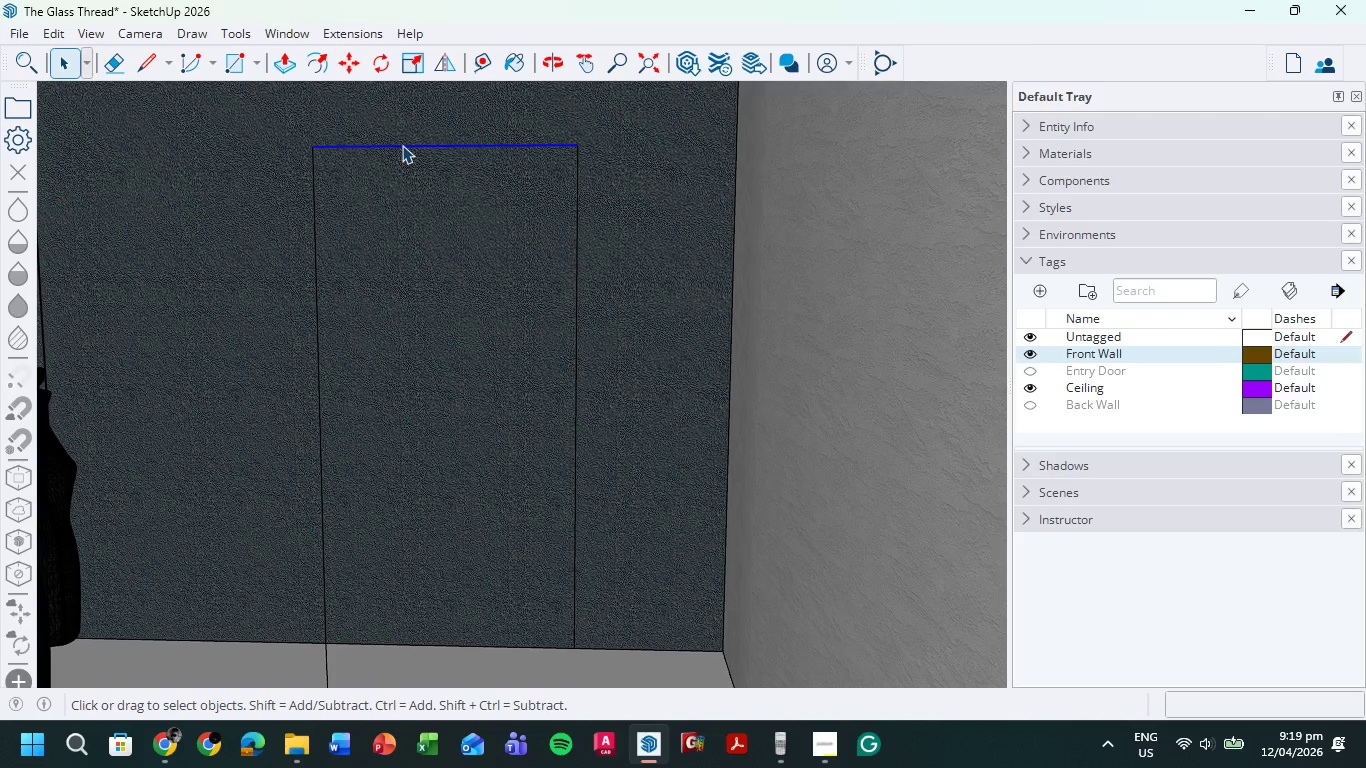 
left_click([402, 145])
 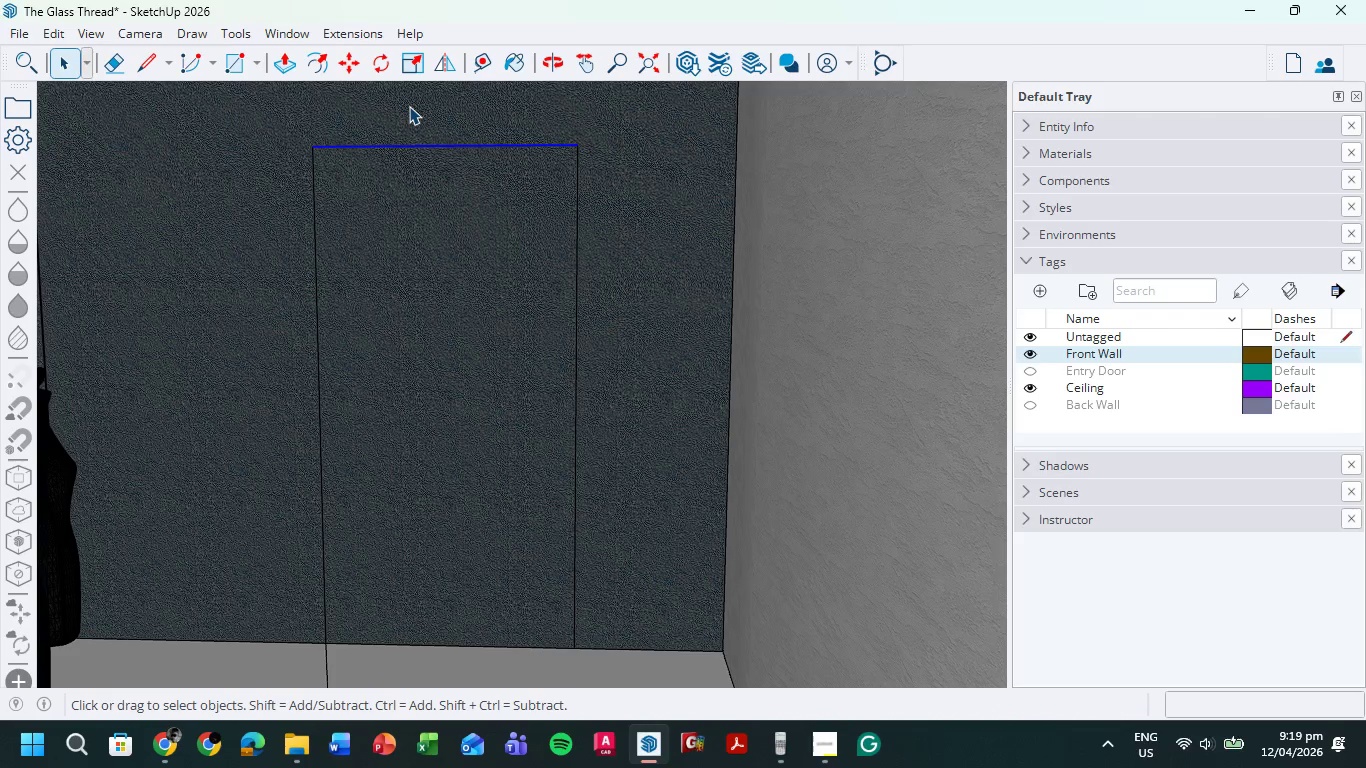 
key(M)
 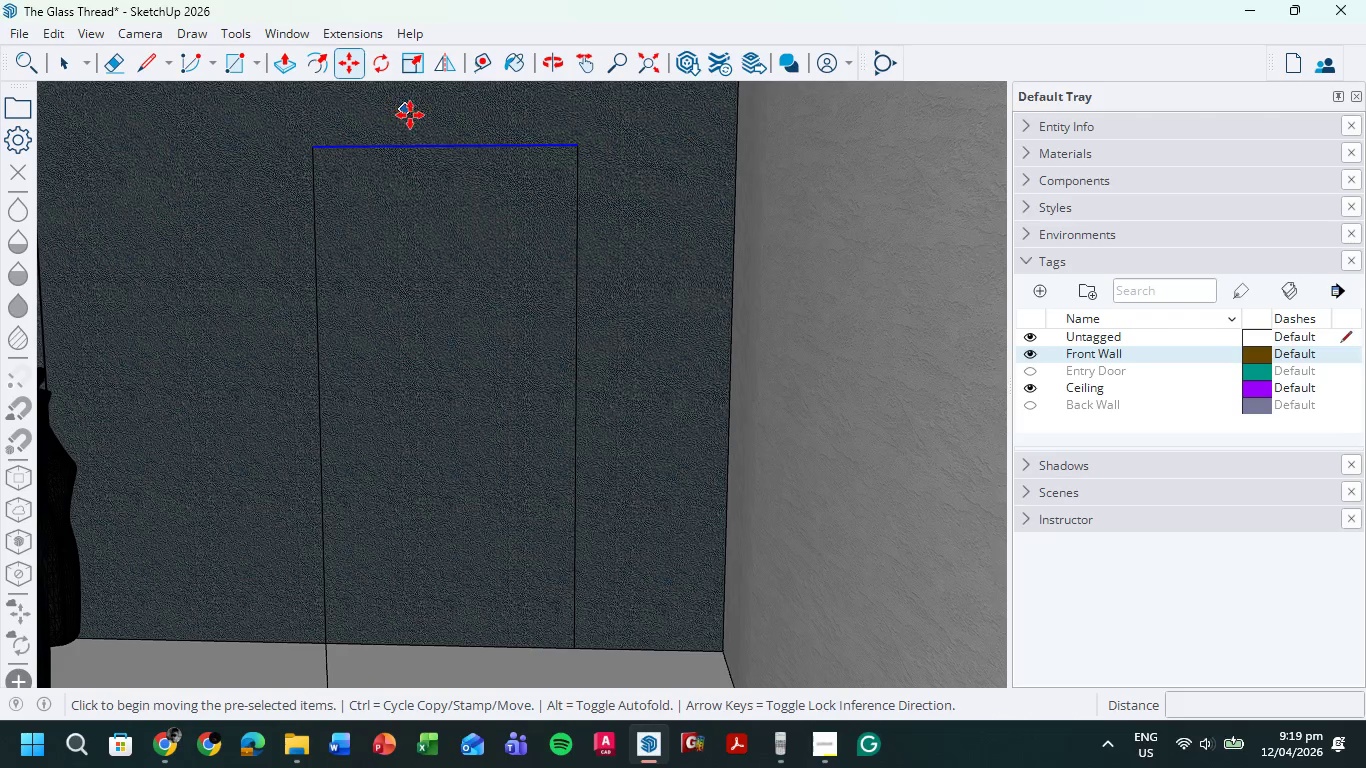 
key(Control+ControlLeft)
 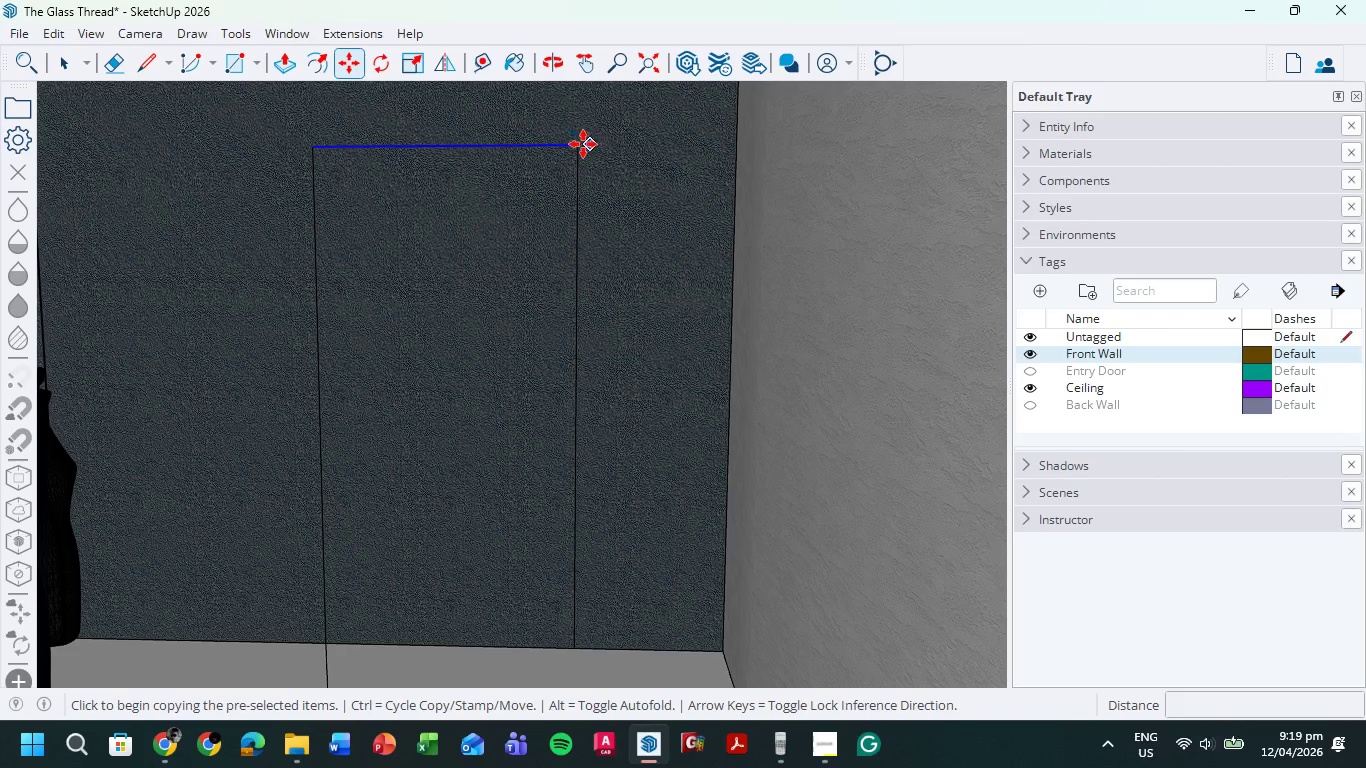 
left_click([579, 145])
 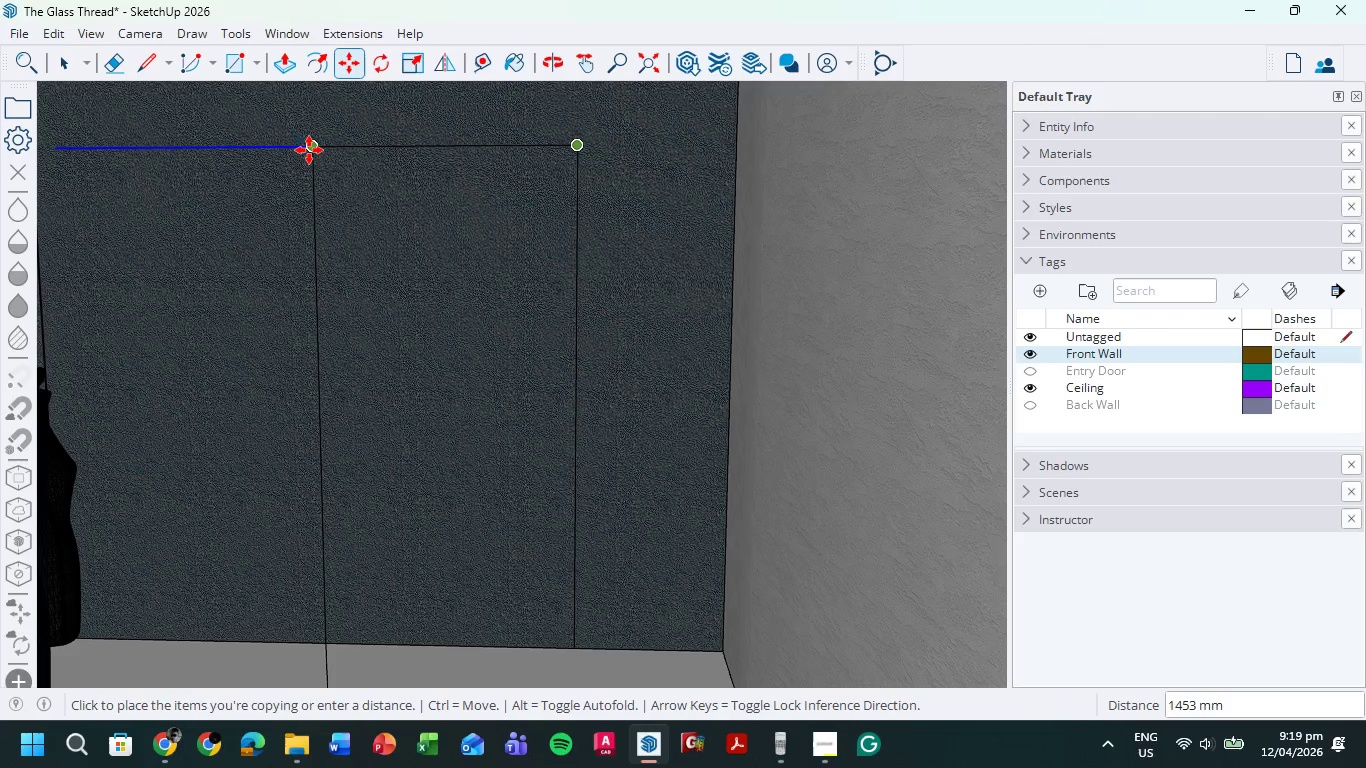 
left_click([308, 150])
 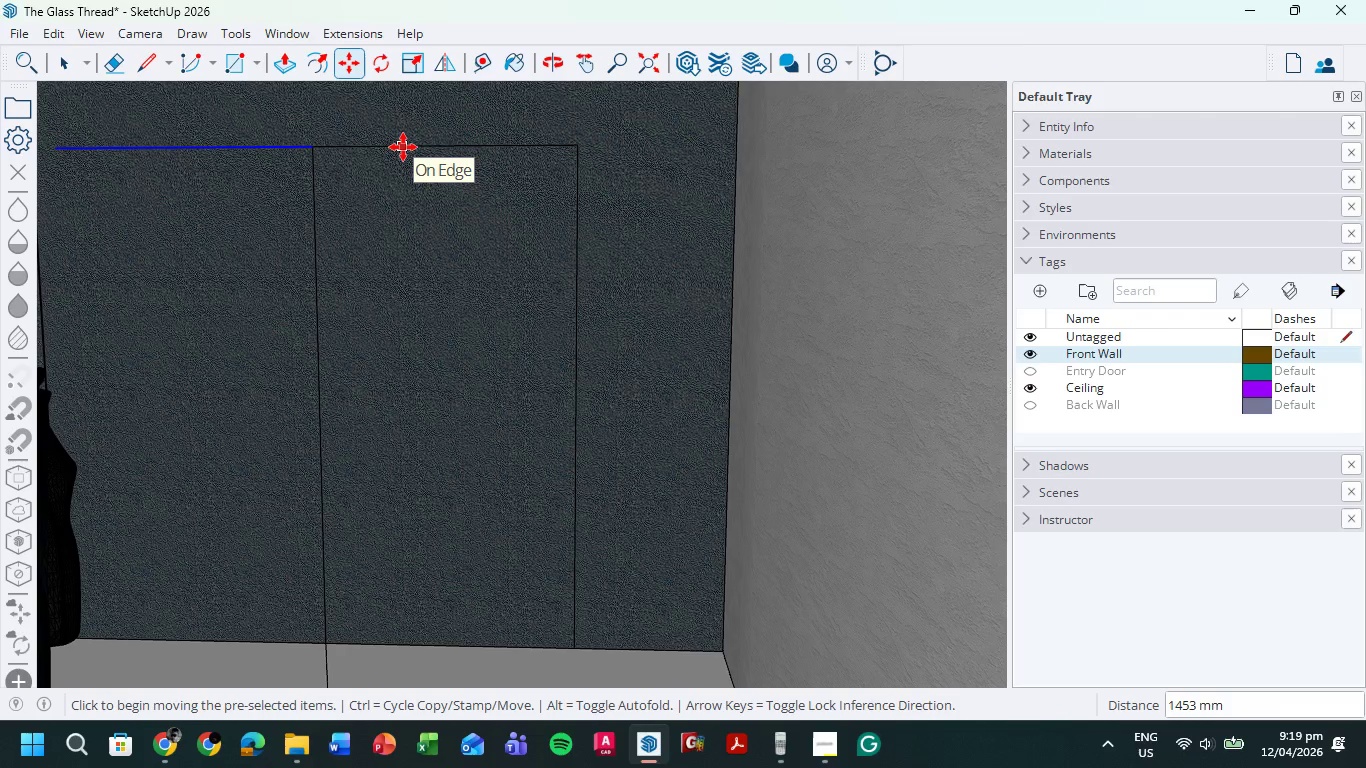 
key(L)
 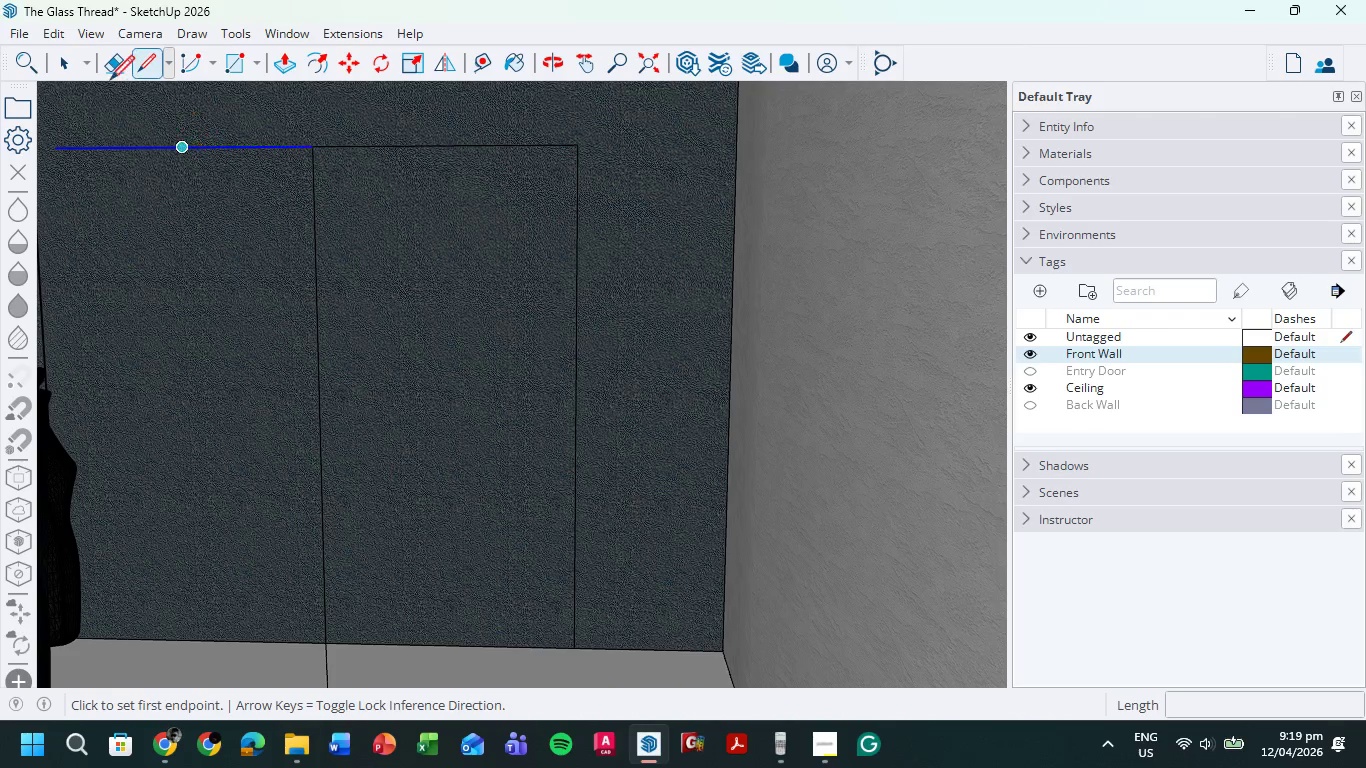 
left_click([69, 68])
 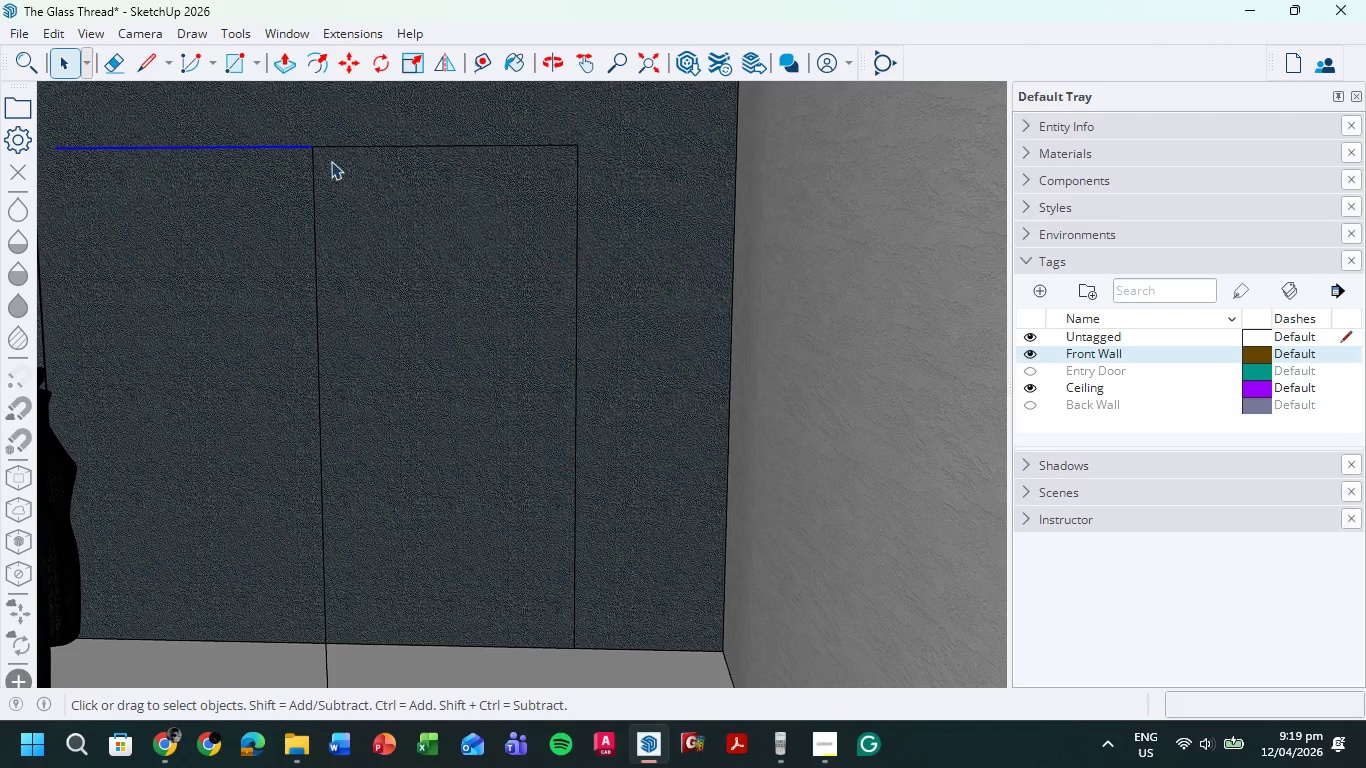 
left_click([379, 163])
 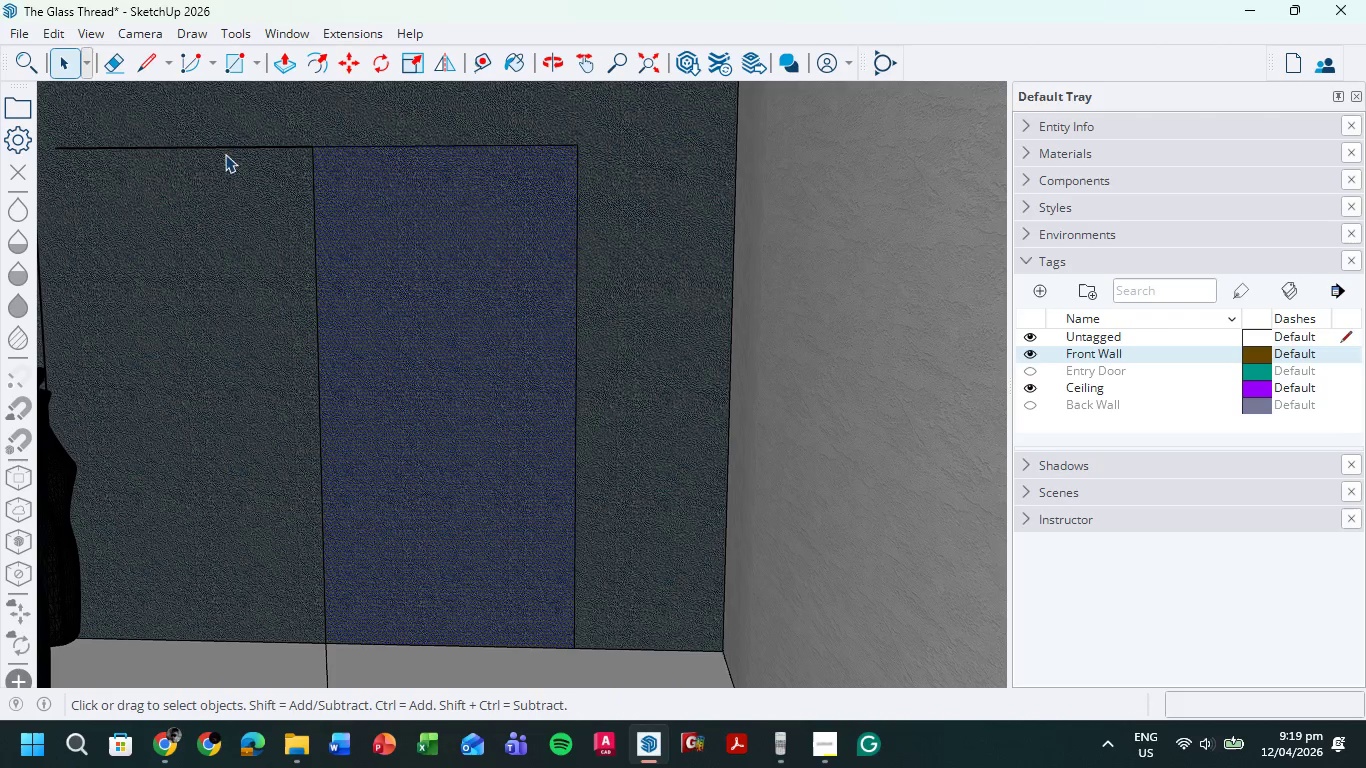 
key(L)
 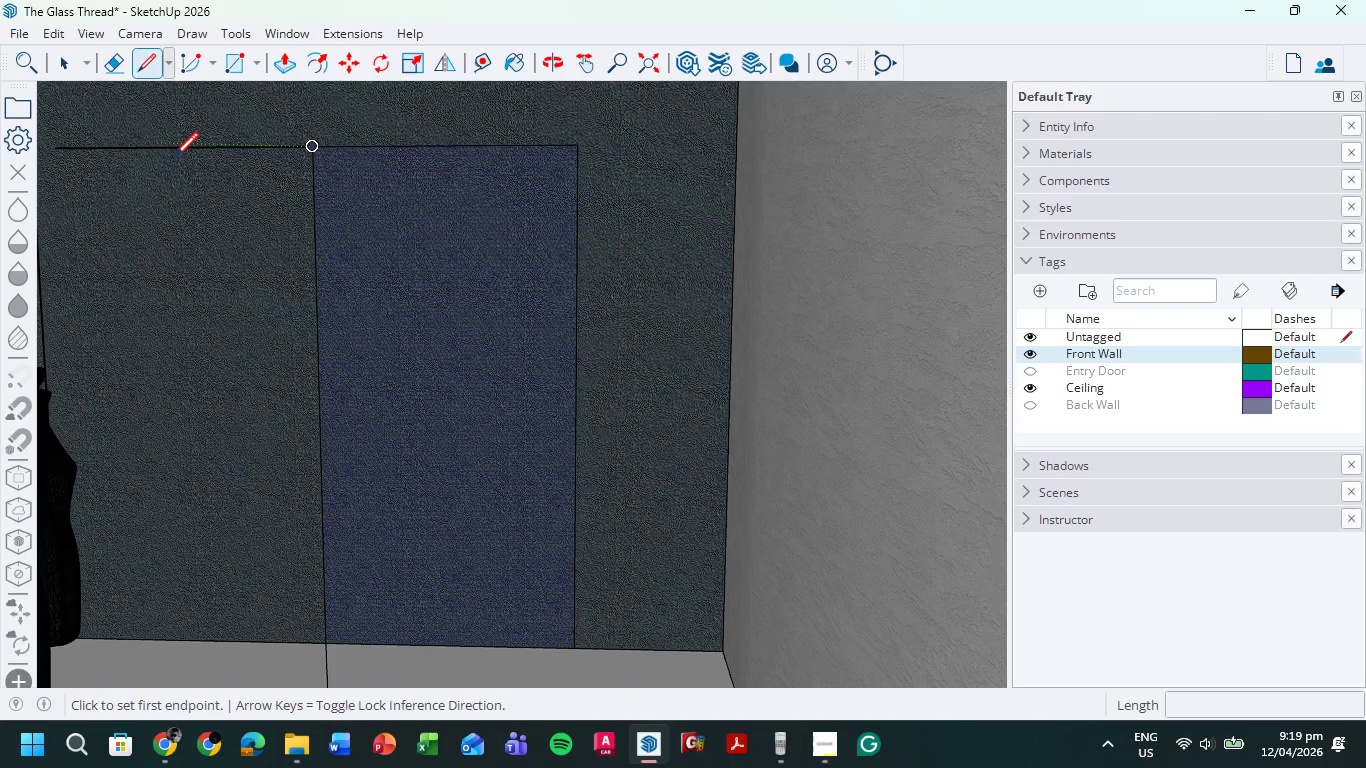 
left_click_drag(start_coordinate=[190, 165], to_coordinate=[184, 185])
 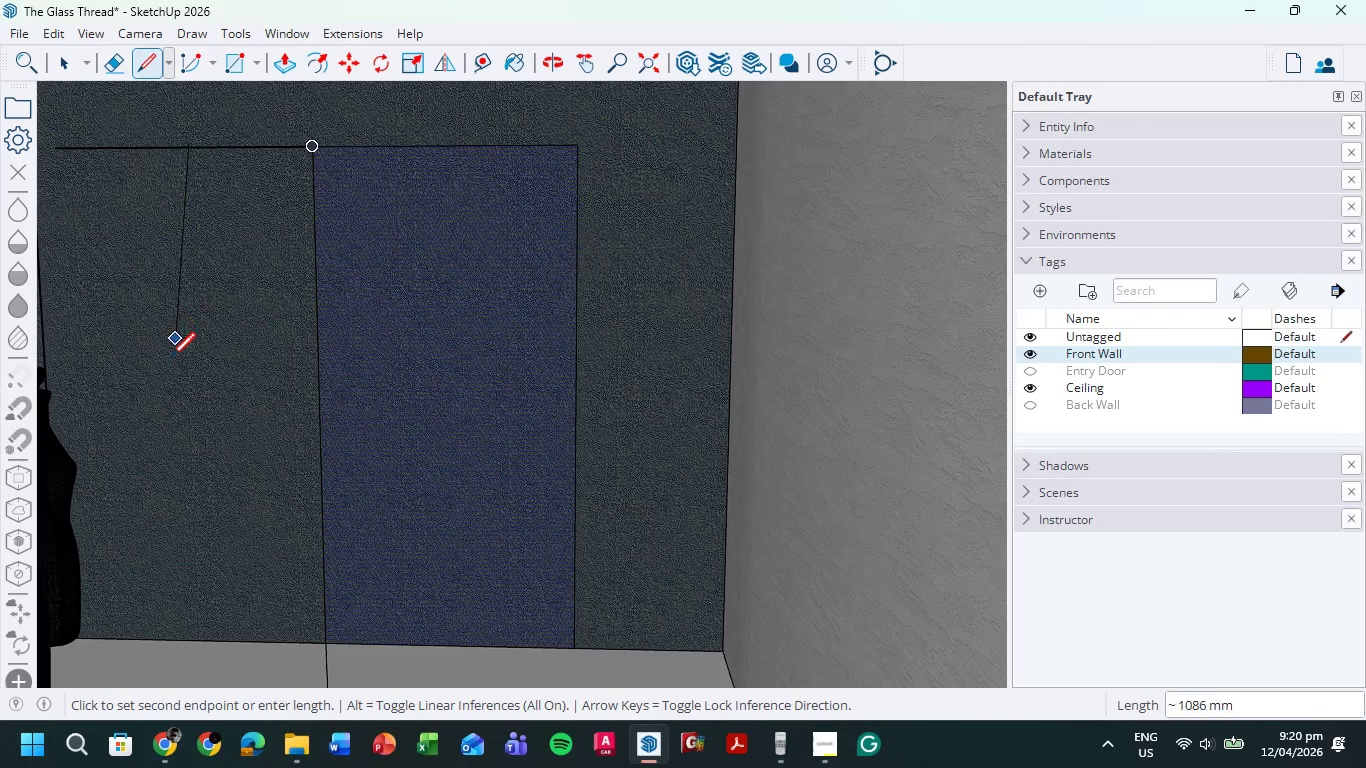 
key(Escape)
 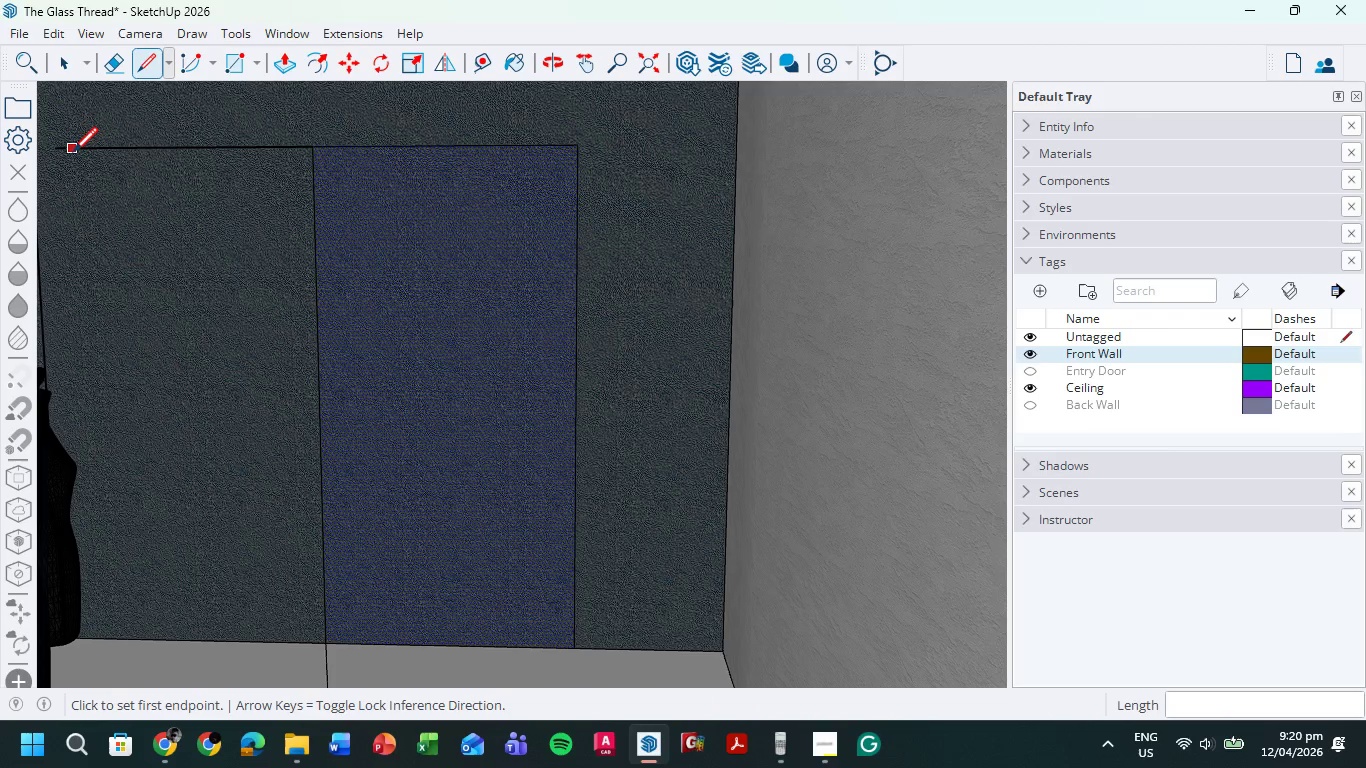 
scroll: coordinate [347, 301], scroll_direction: down, amount: 1.0
 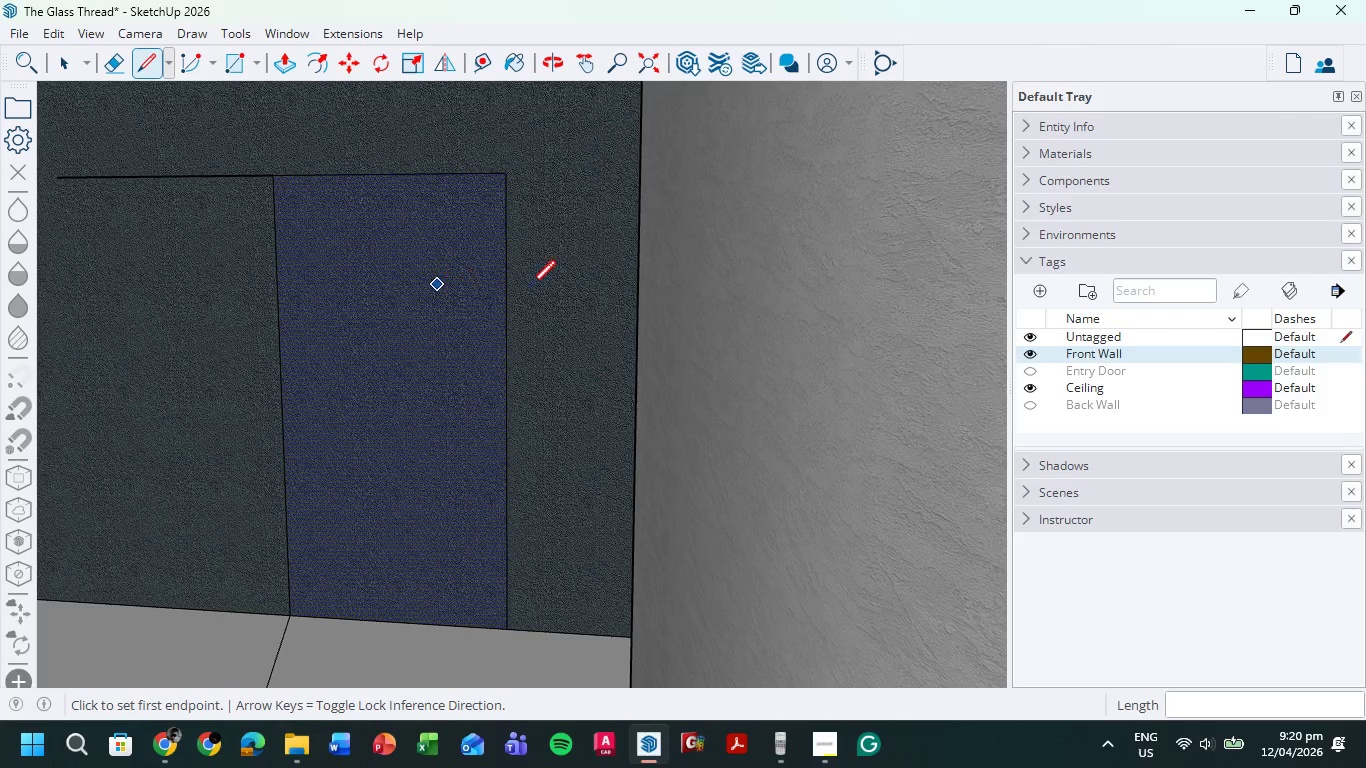 
left_click([68, 63])
 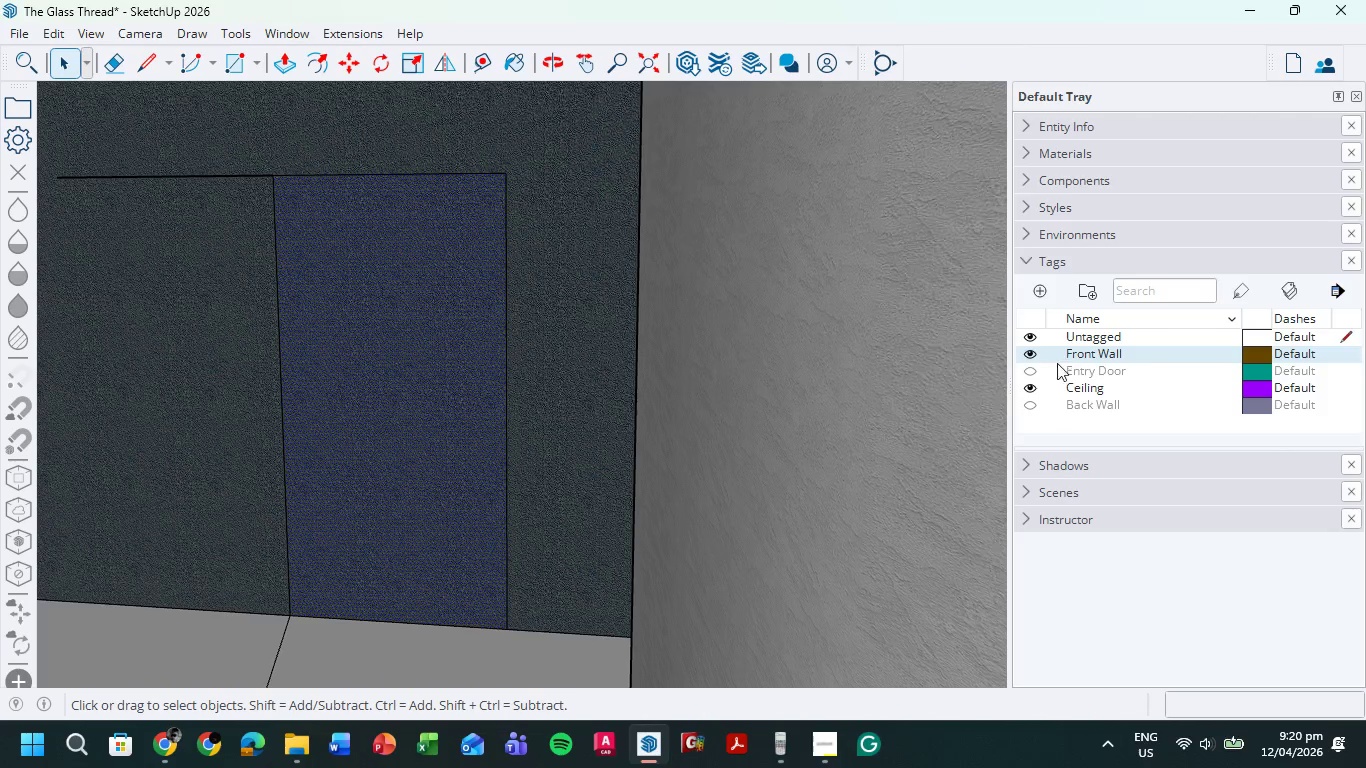 
left_click([1032, 357])
 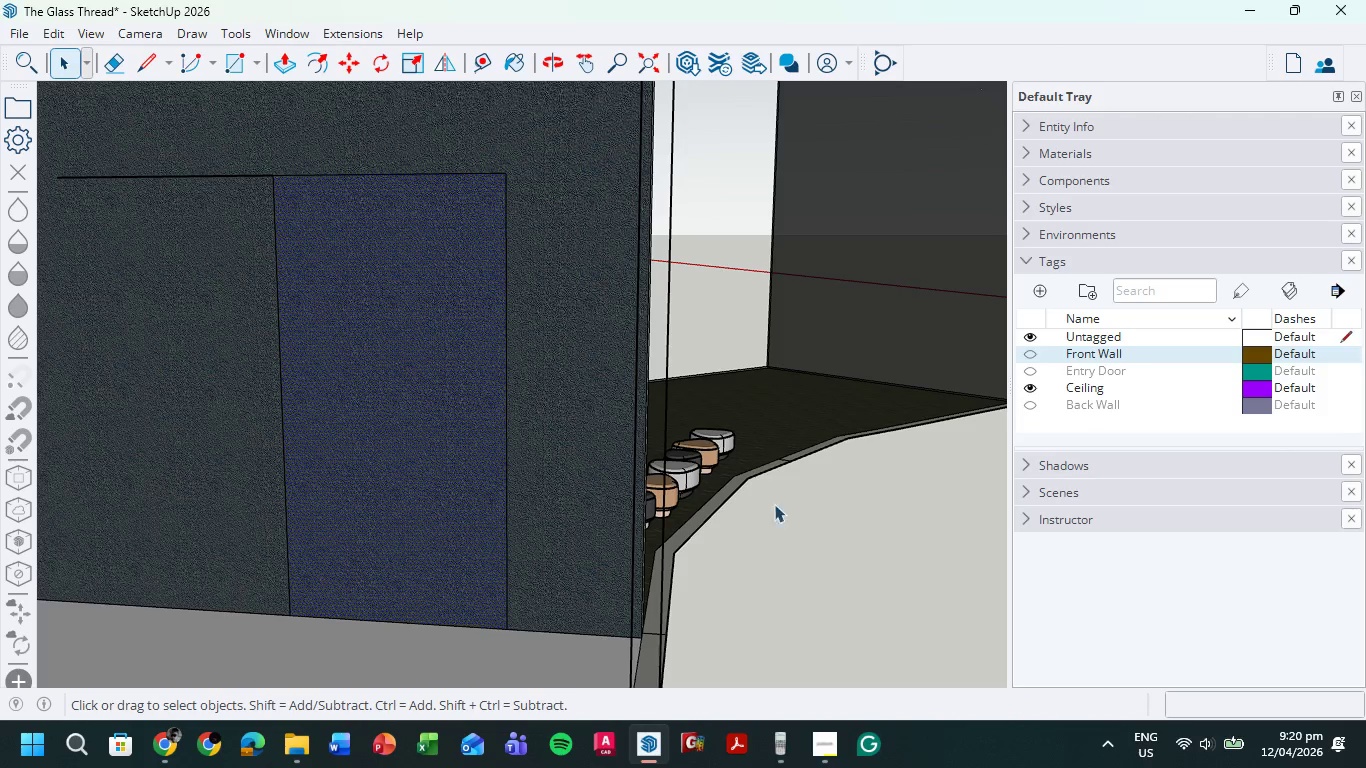 
left_click([855, 629])
 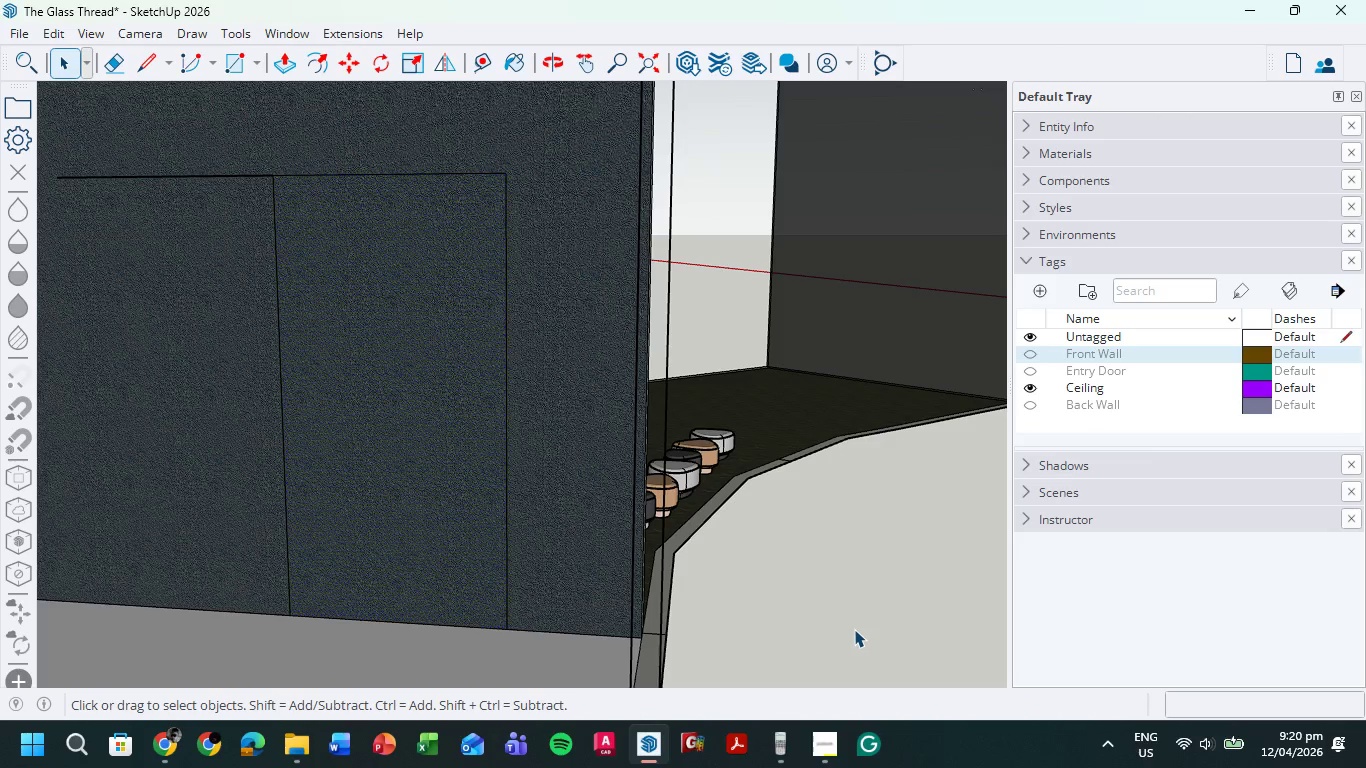 
triple_click([854, 629])
 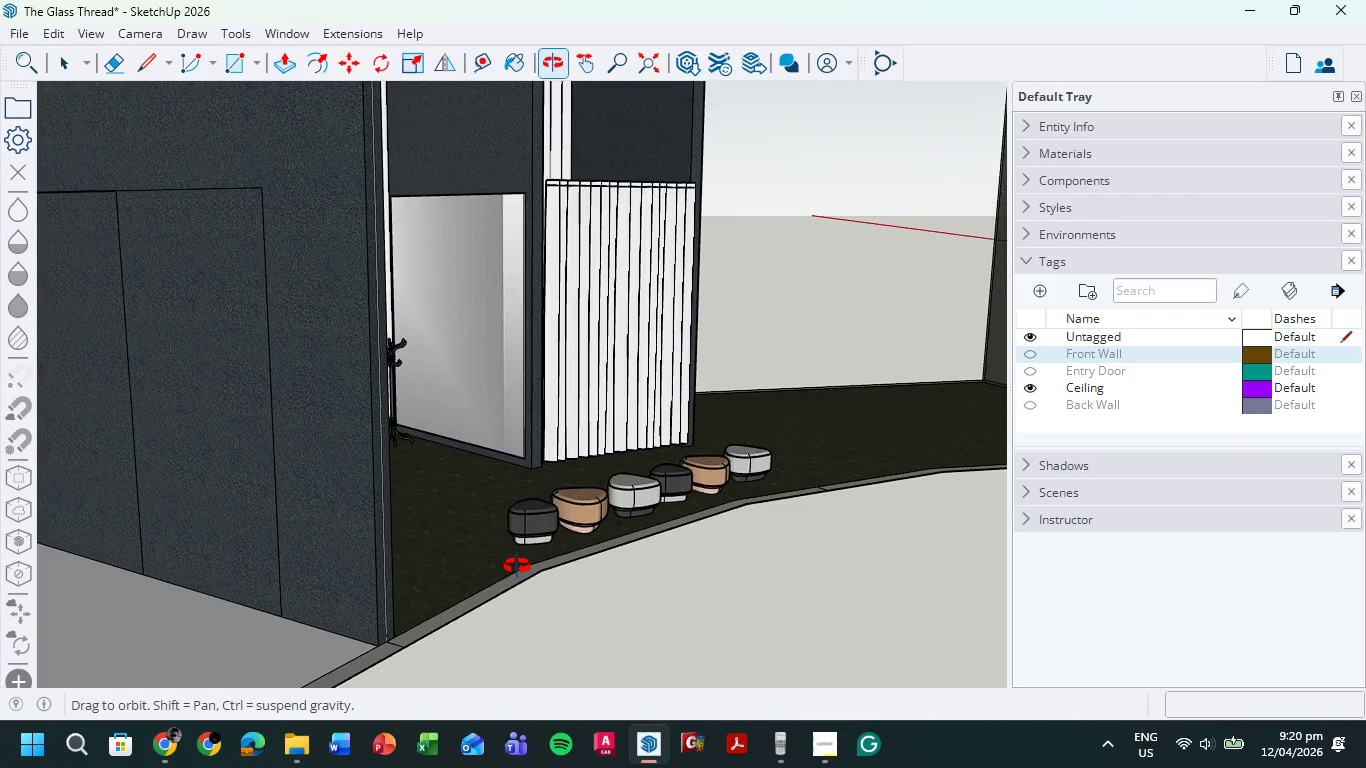 
hold_key(key=ShiftLeft, duration=0.44)
 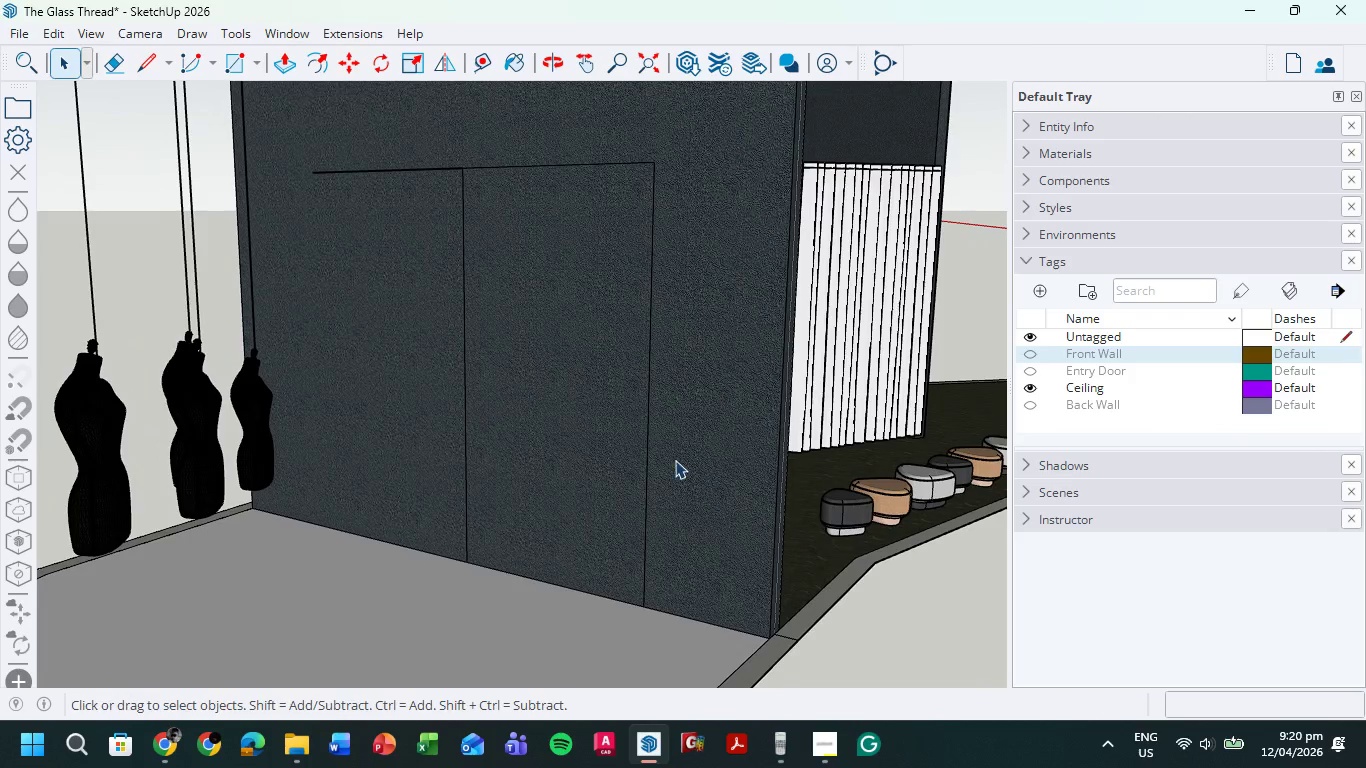 
key(L)
 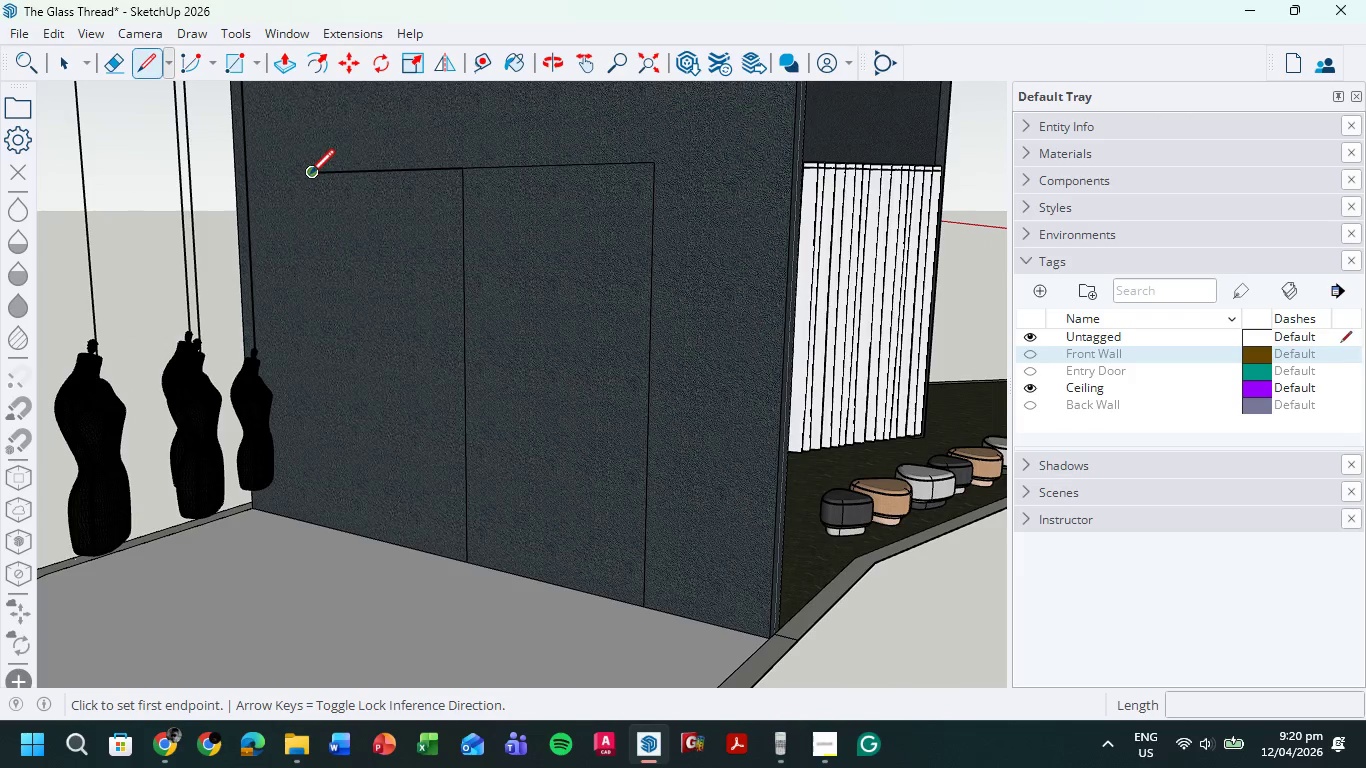 
left_click([310, 176])
 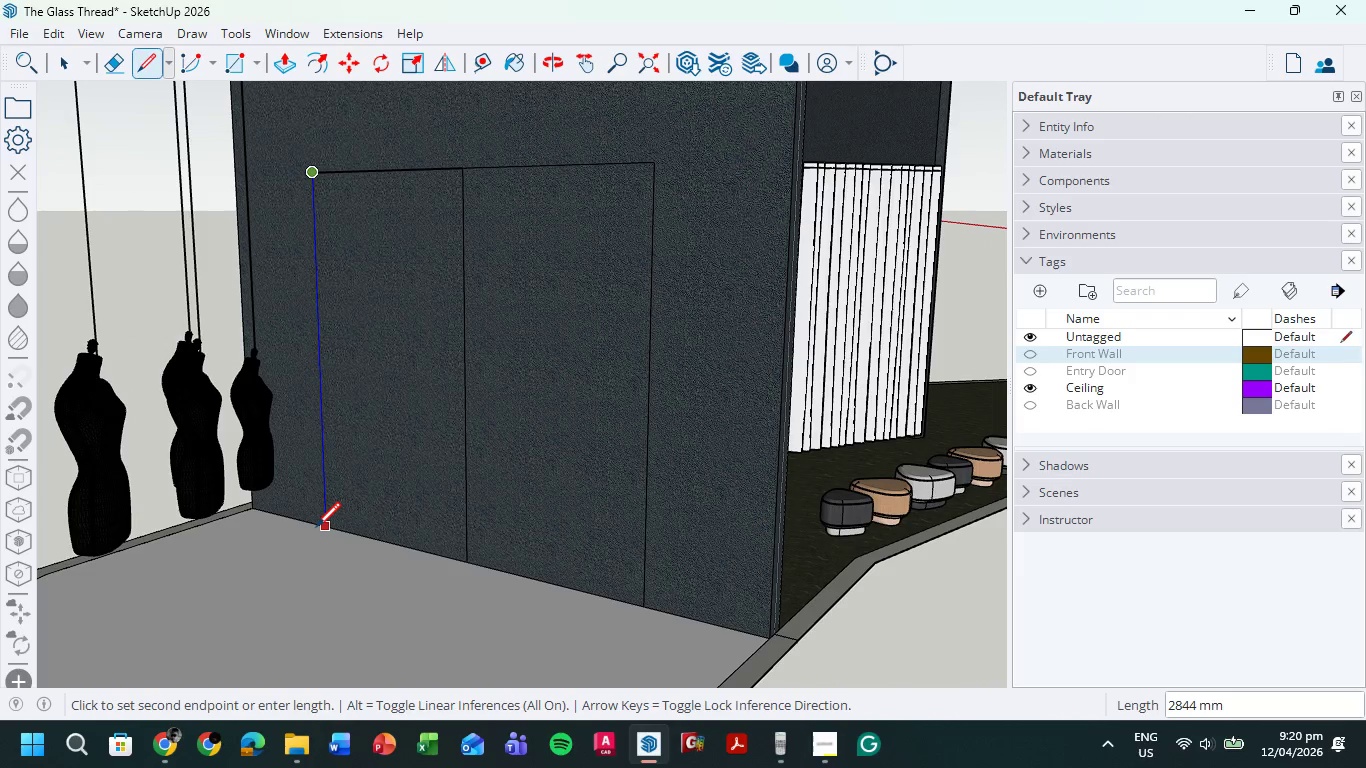 
left_click([316, 530])
 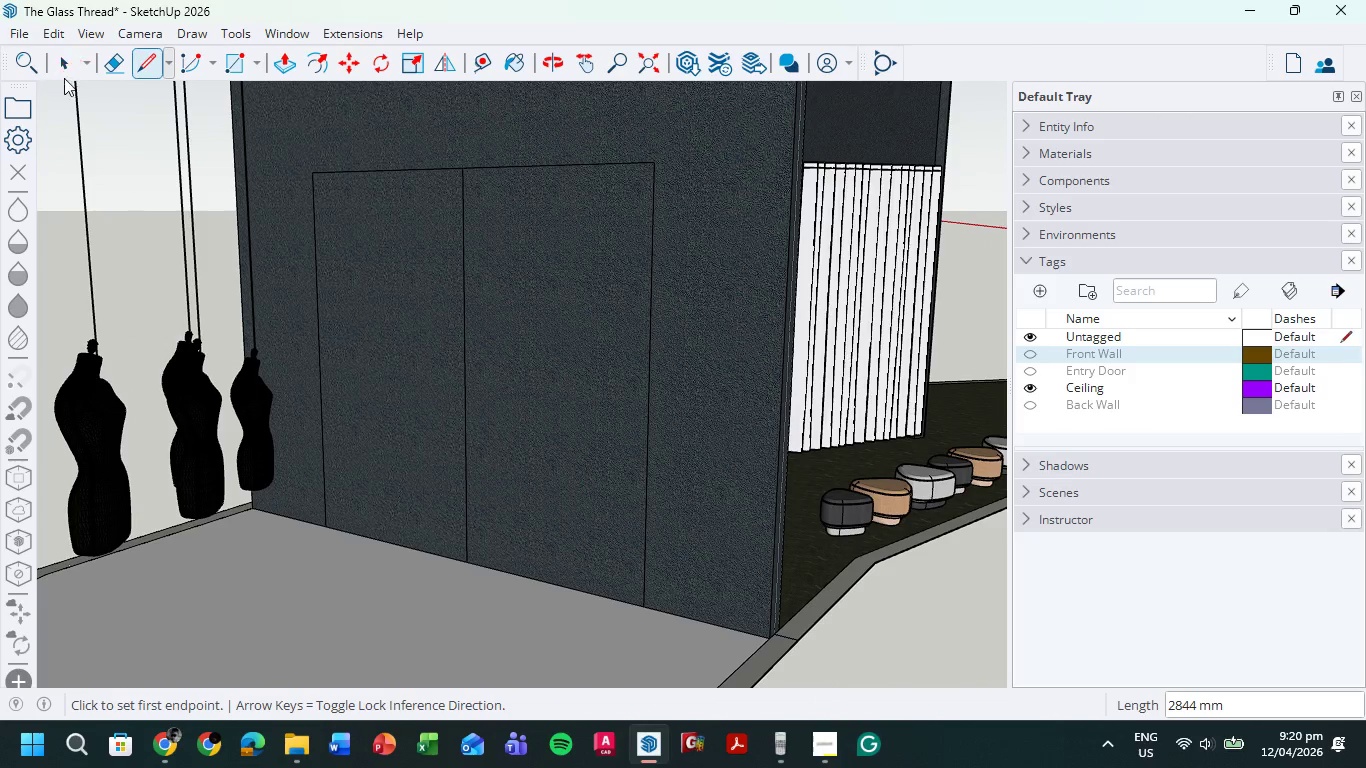 
double_click([392, 288])
 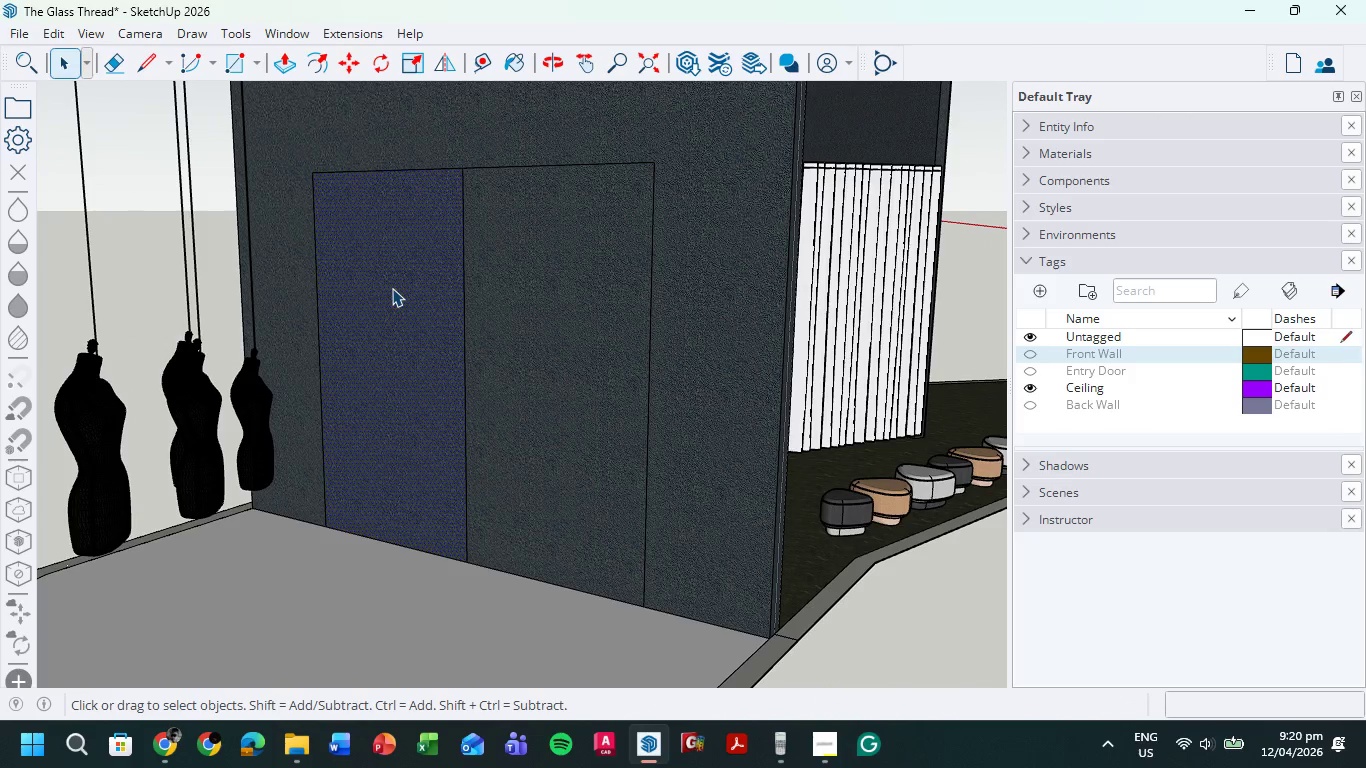 
key(Delete)
 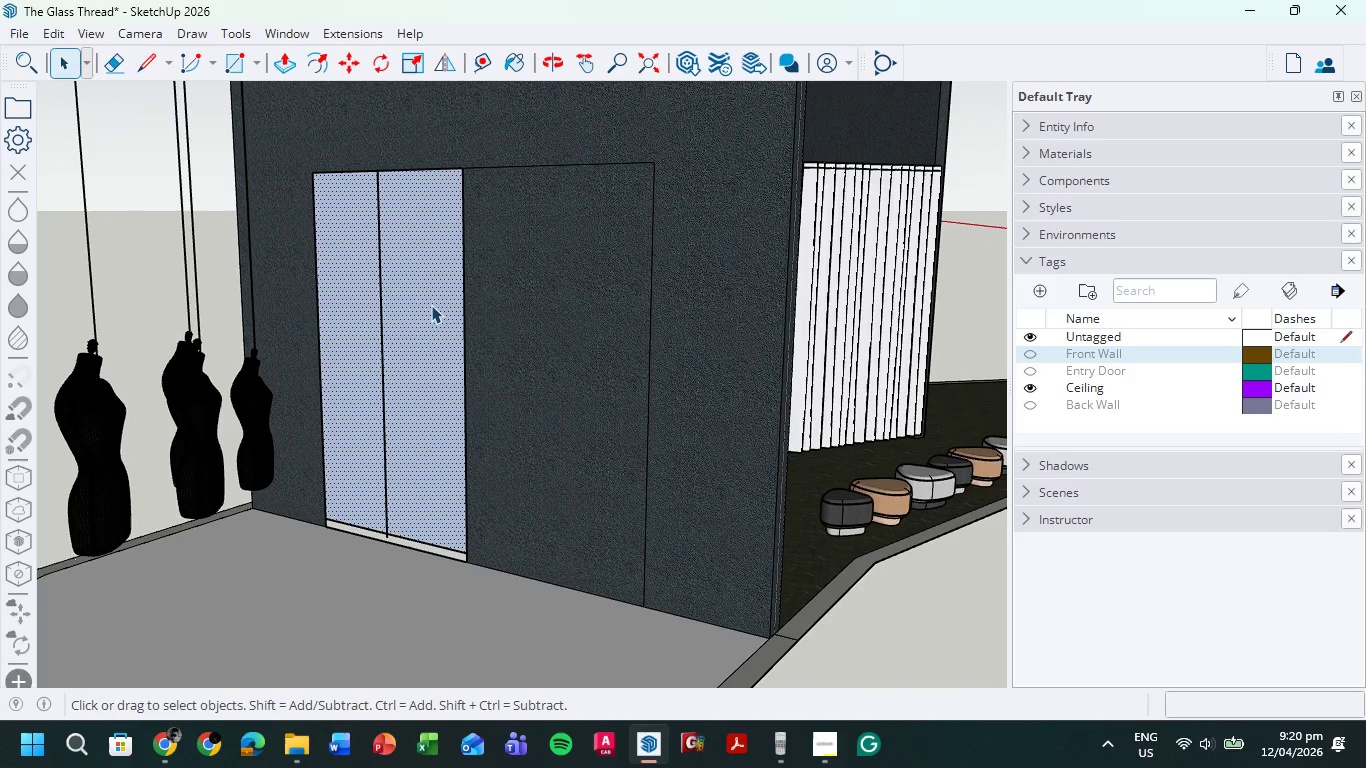 
key(Delete)
 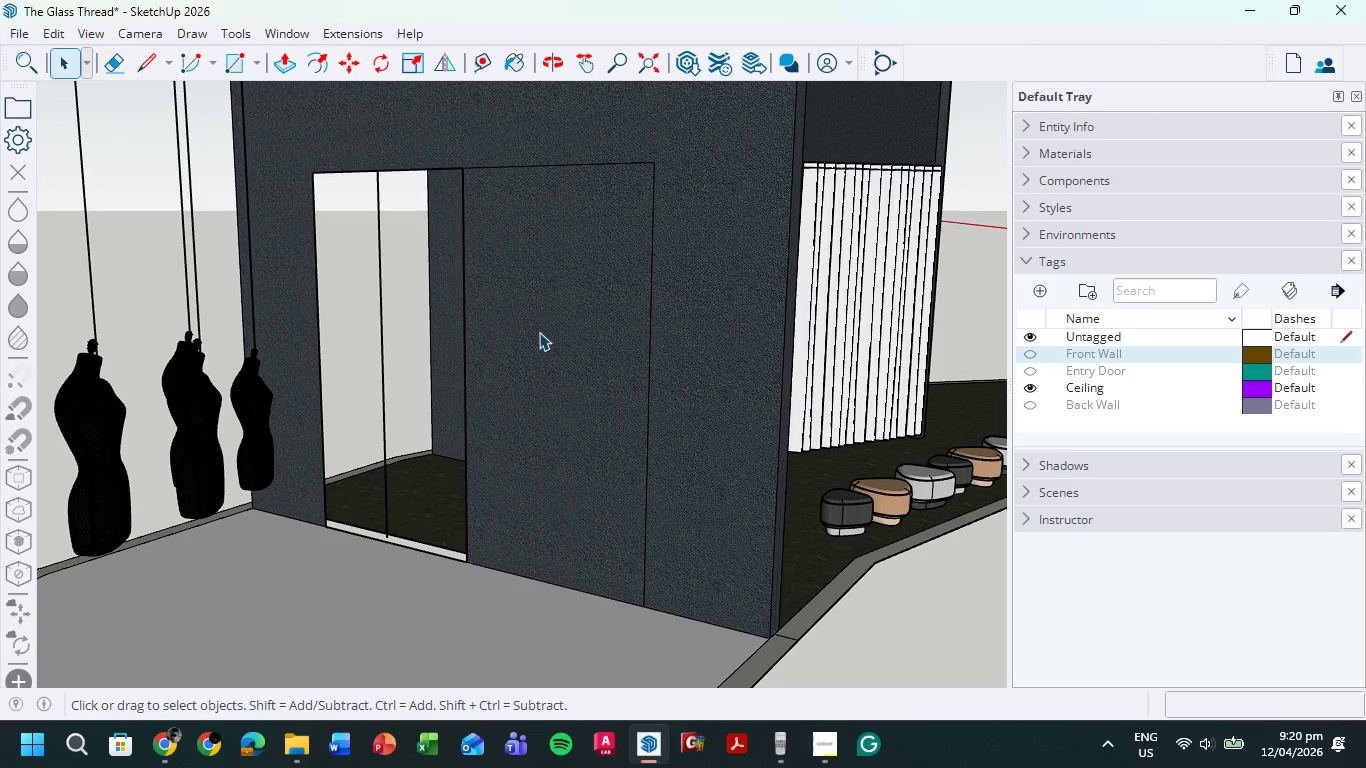 
left_click([546, 339])
 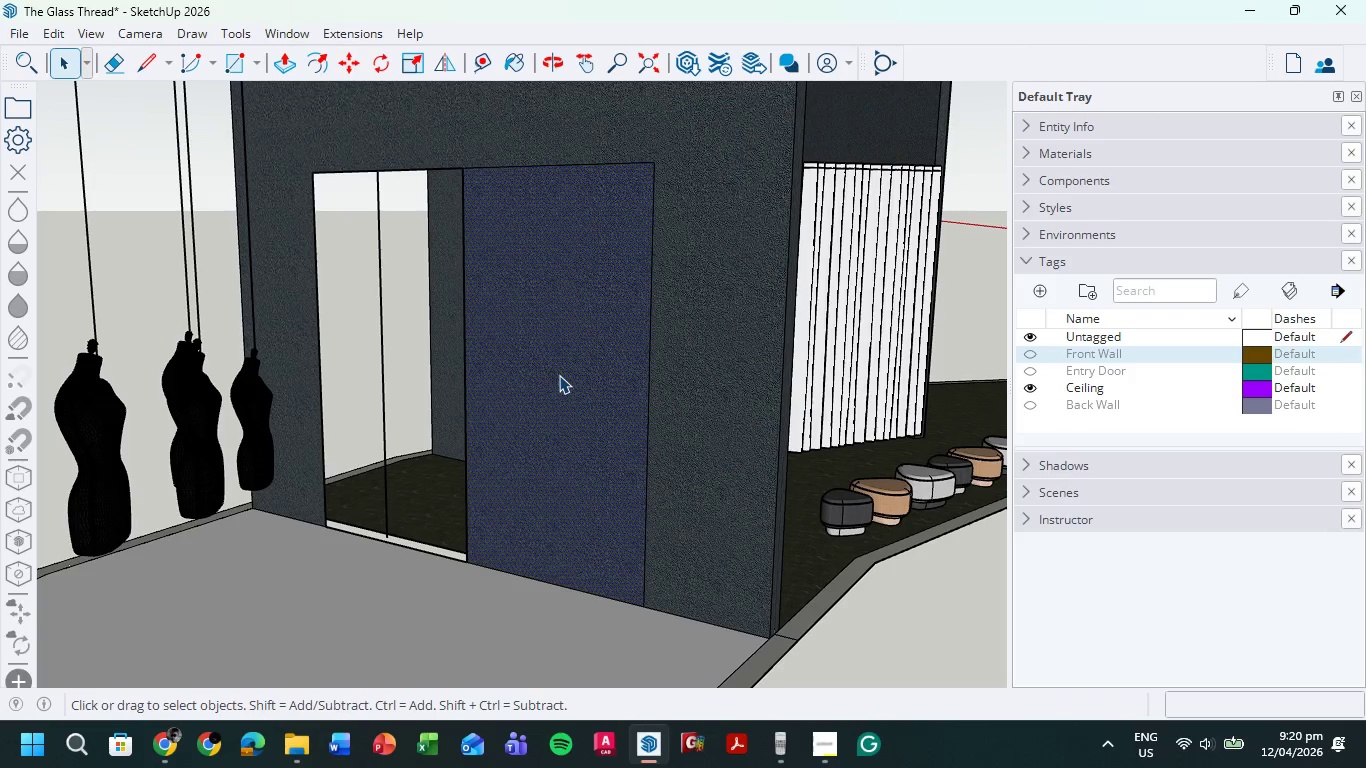 
key(Delete)
 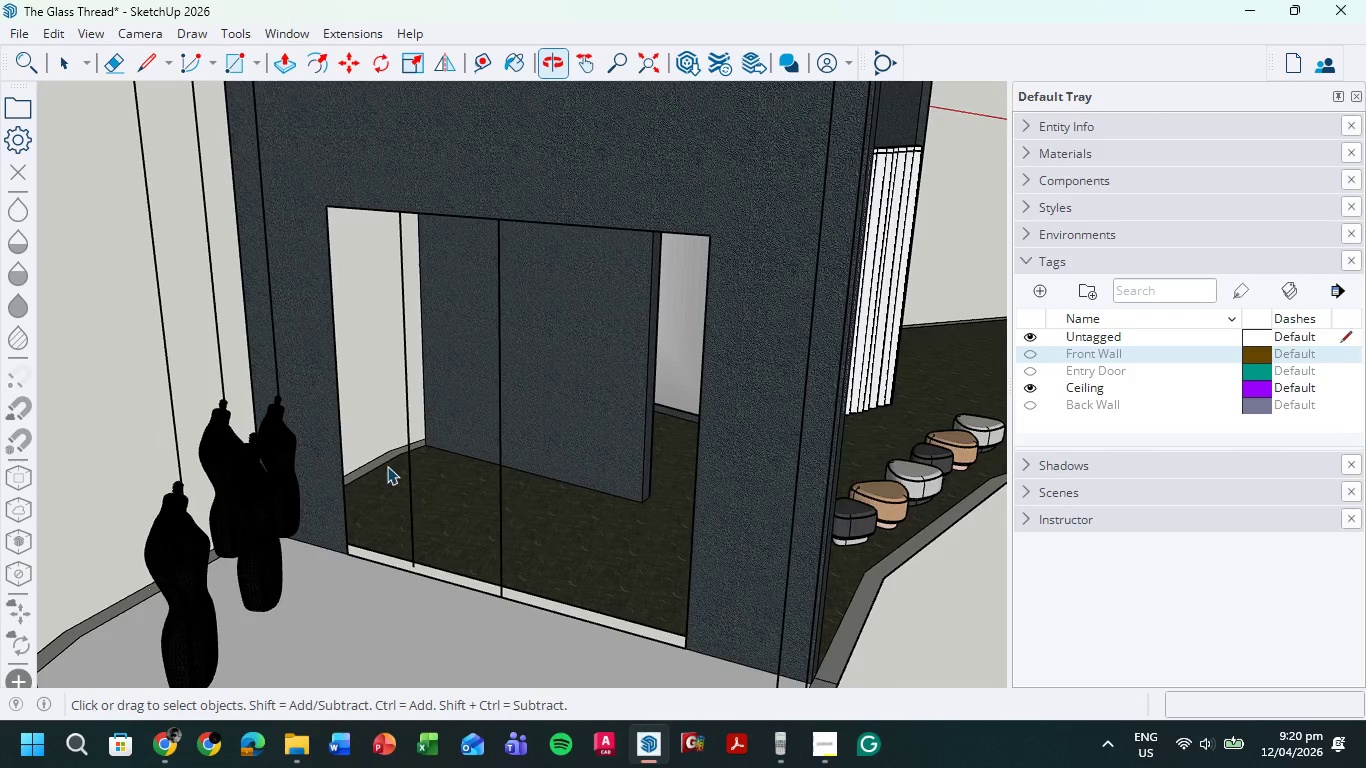 
left_click([407, 466])
 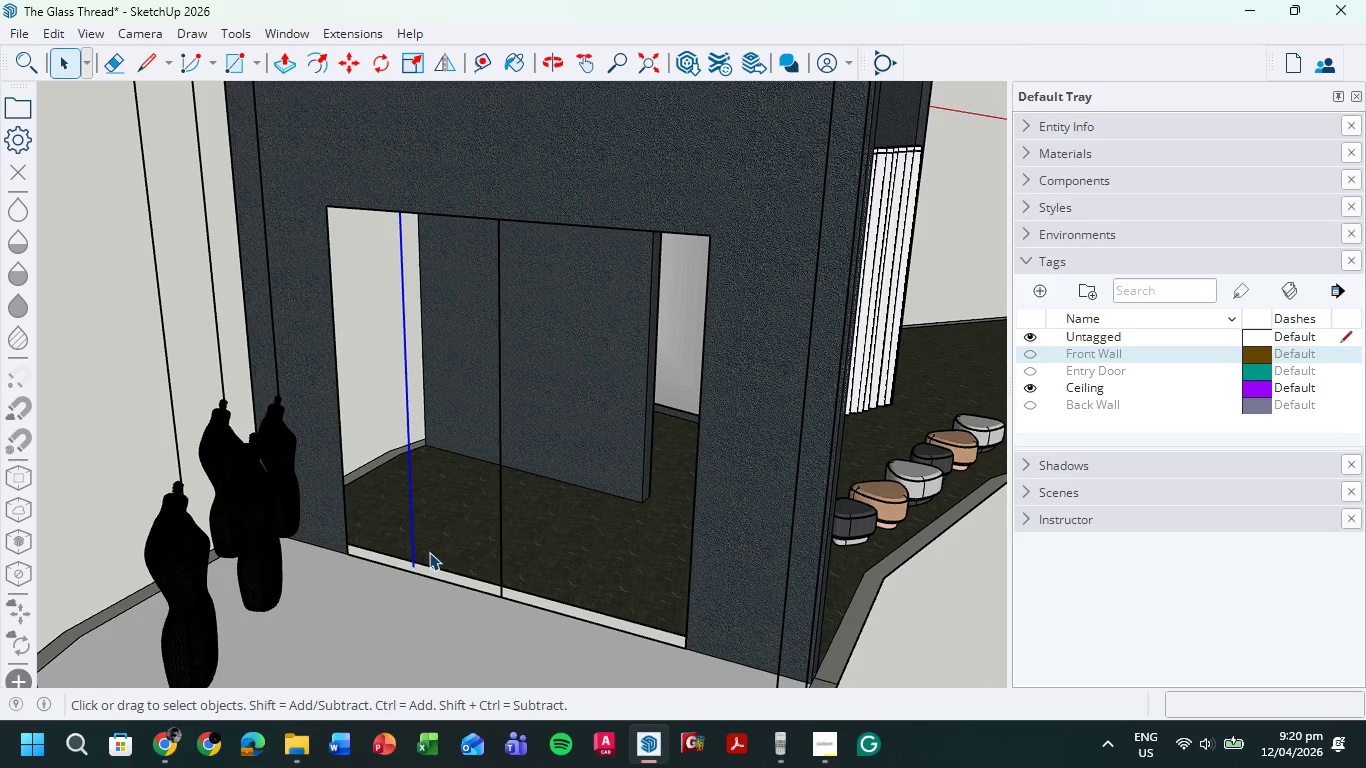 
key(Control+Z)
 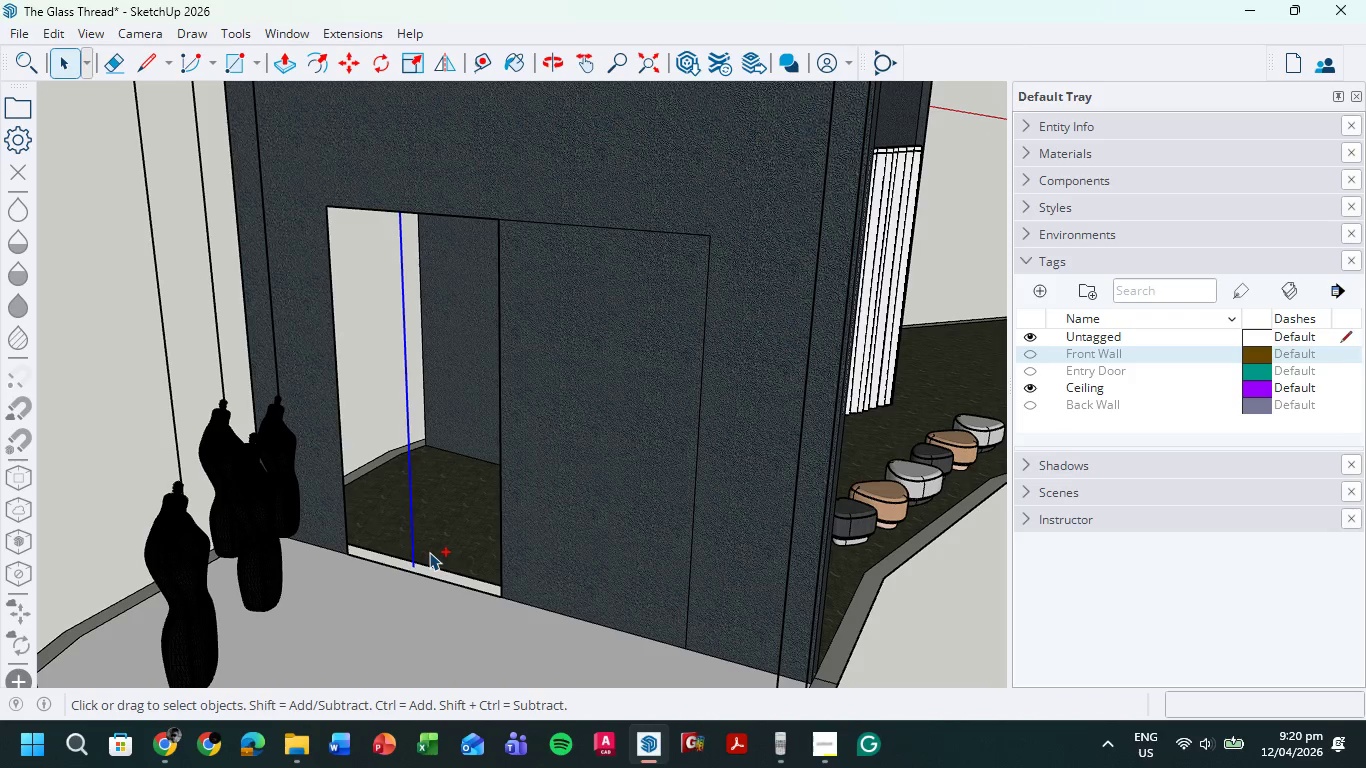 
key(Control+Z)
 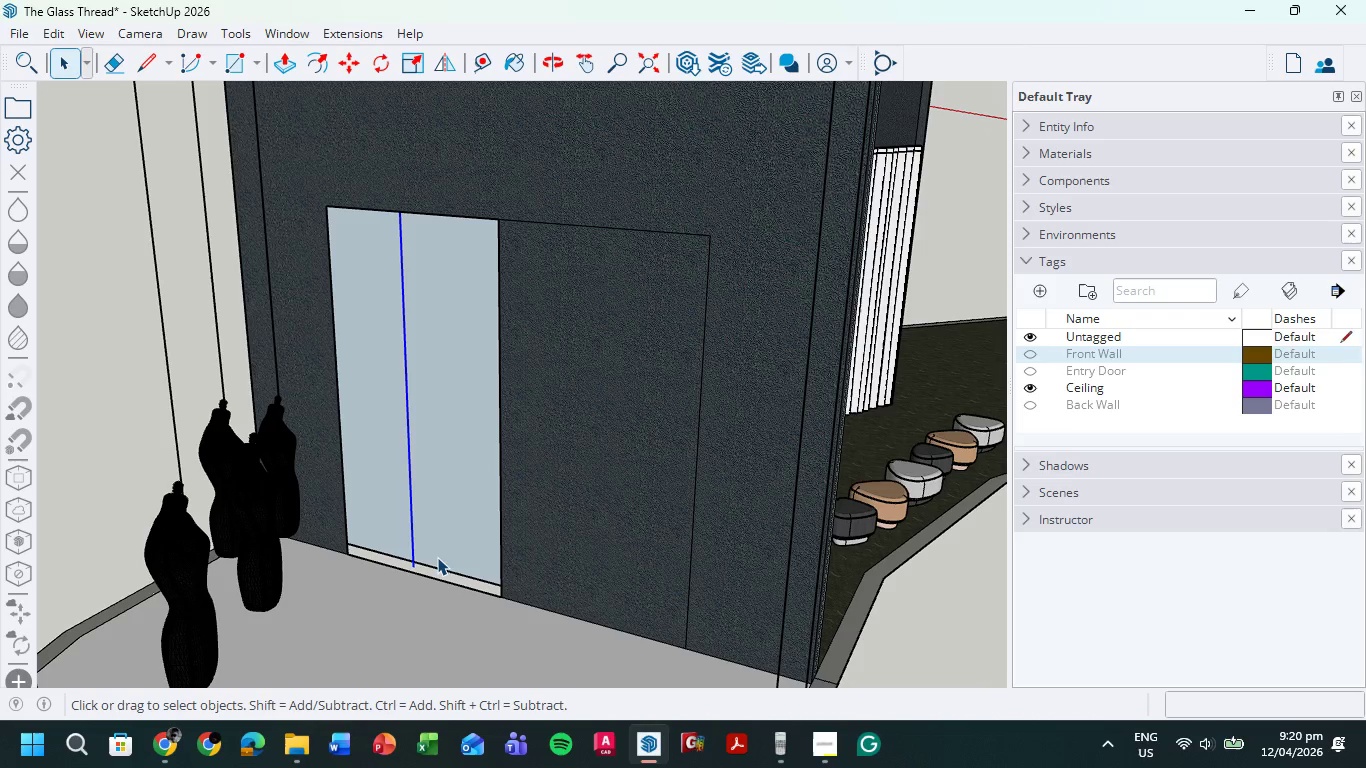 
key(Control+Z)
 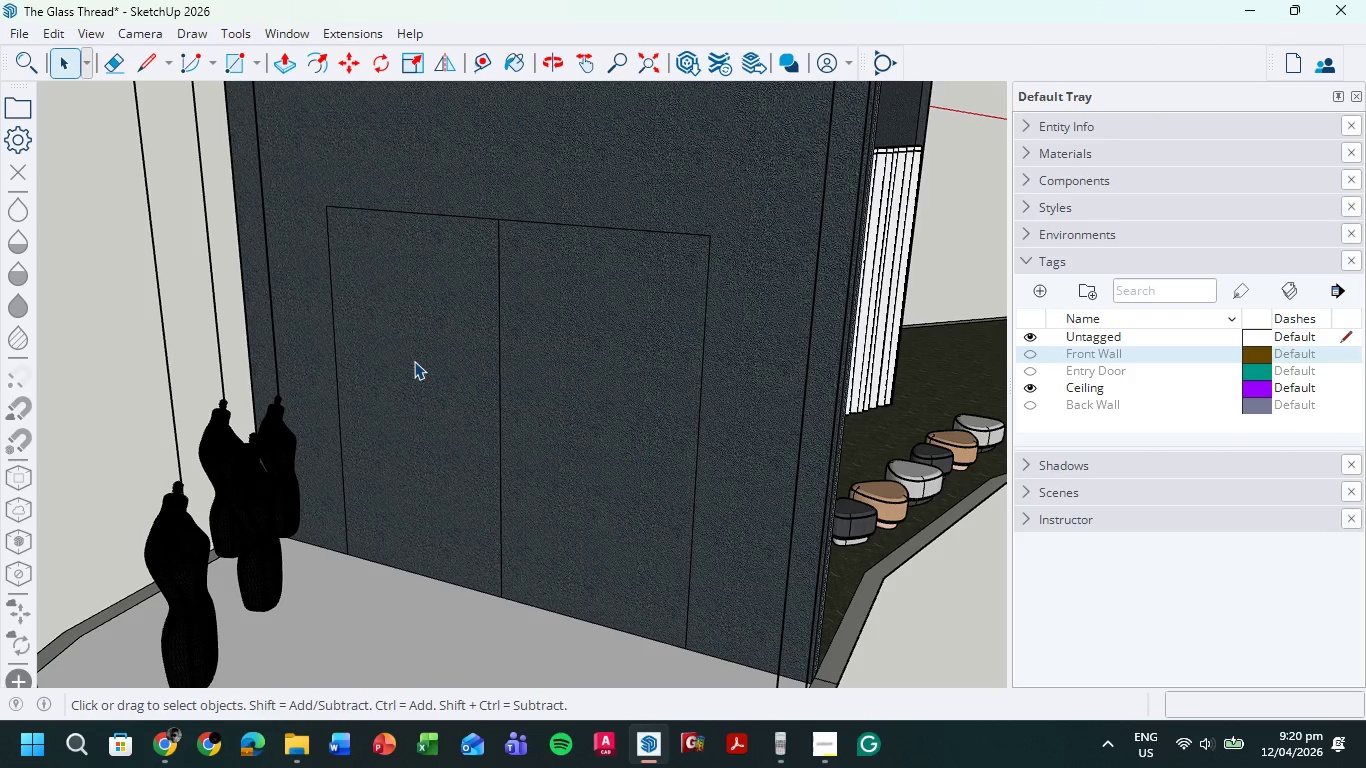 
key(L)
 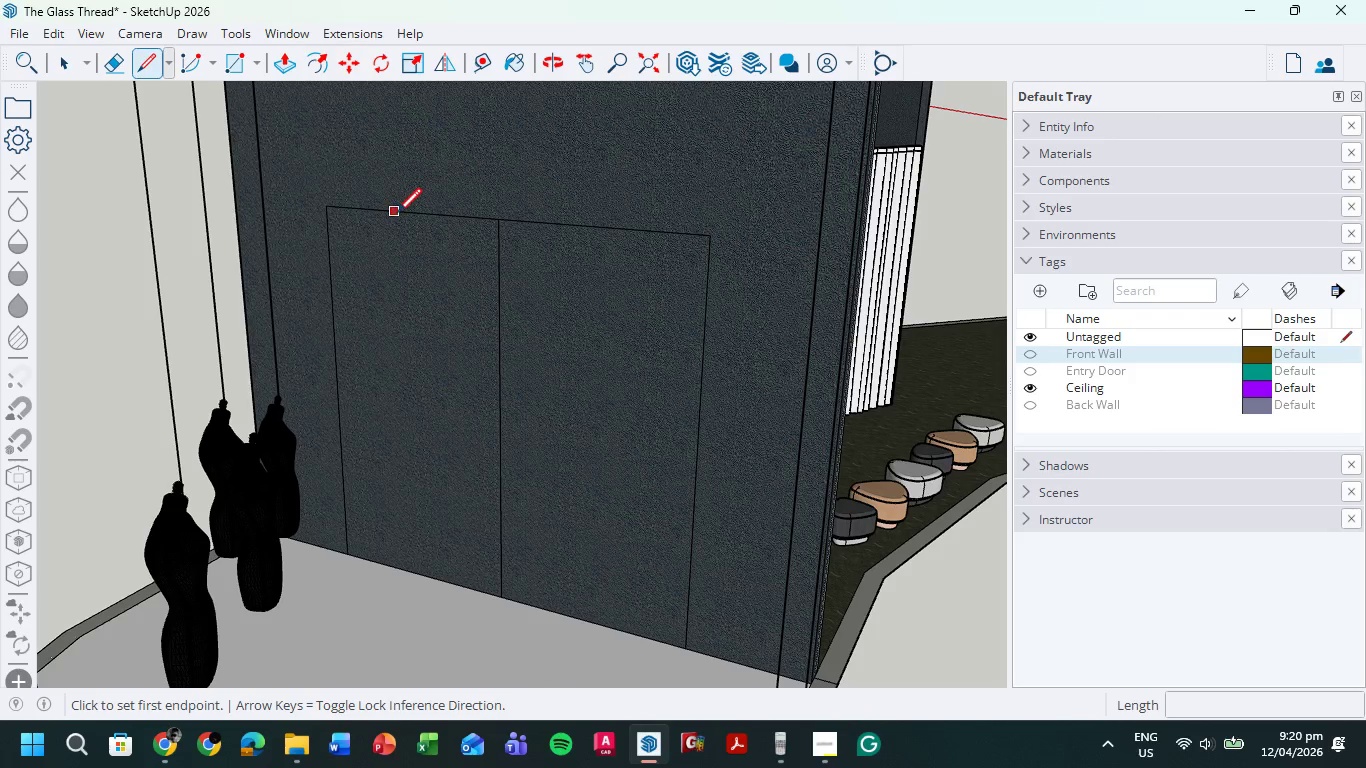 
left_click([404, 215])
 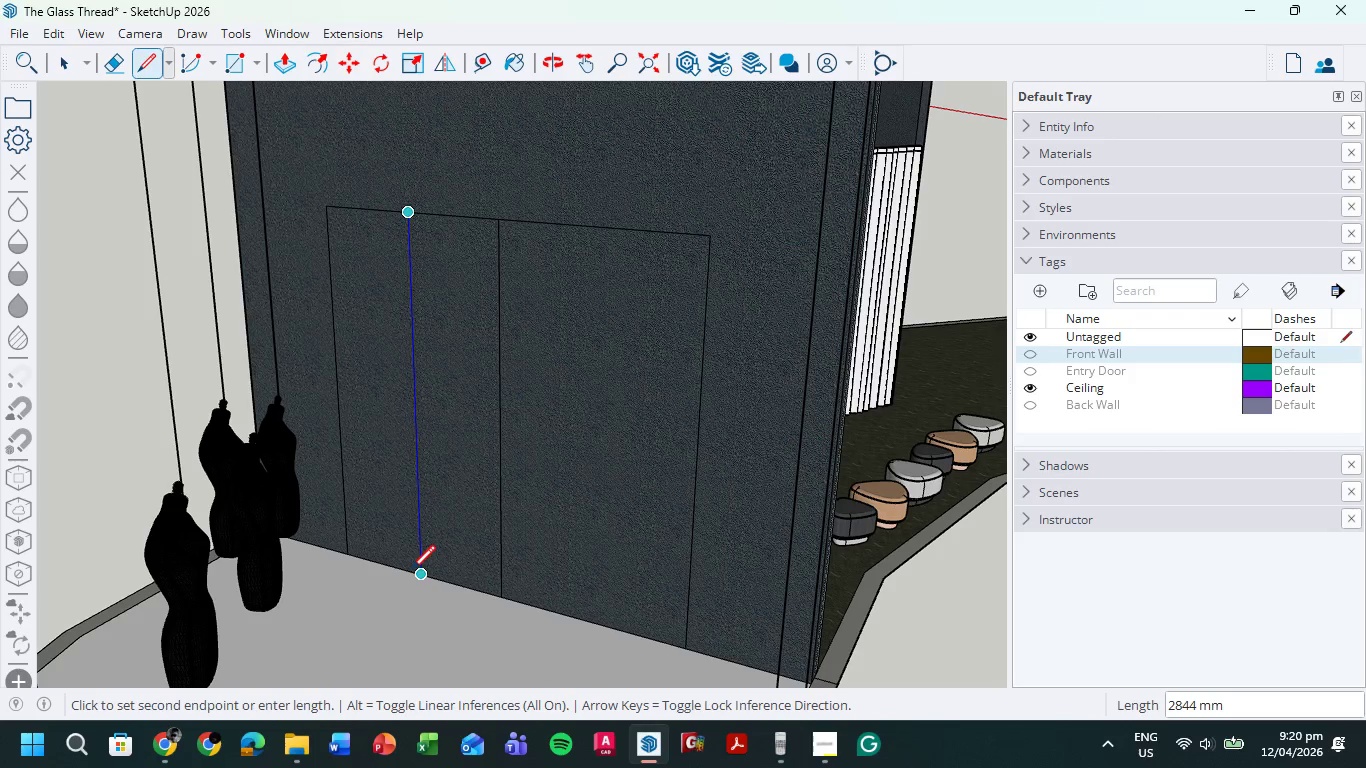 
left_click([411, 577])
 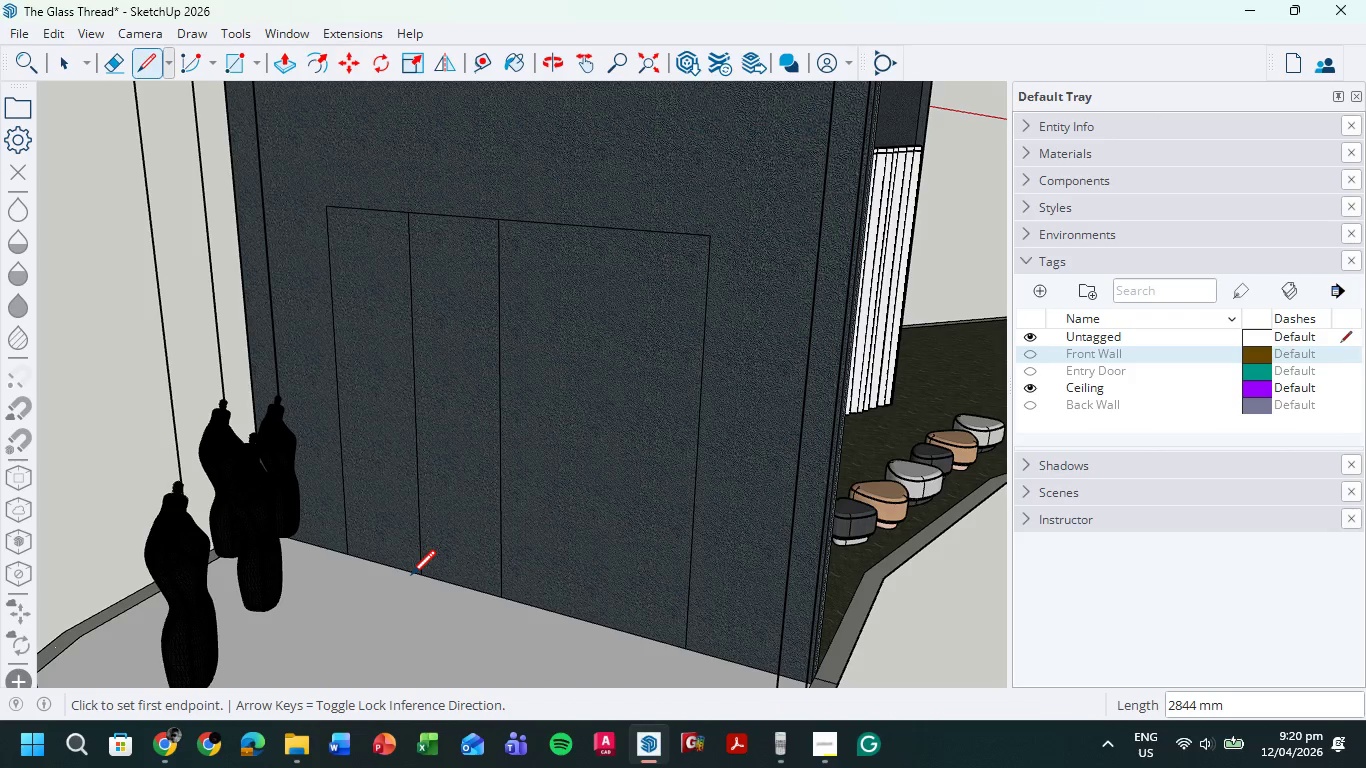 
key(E)
 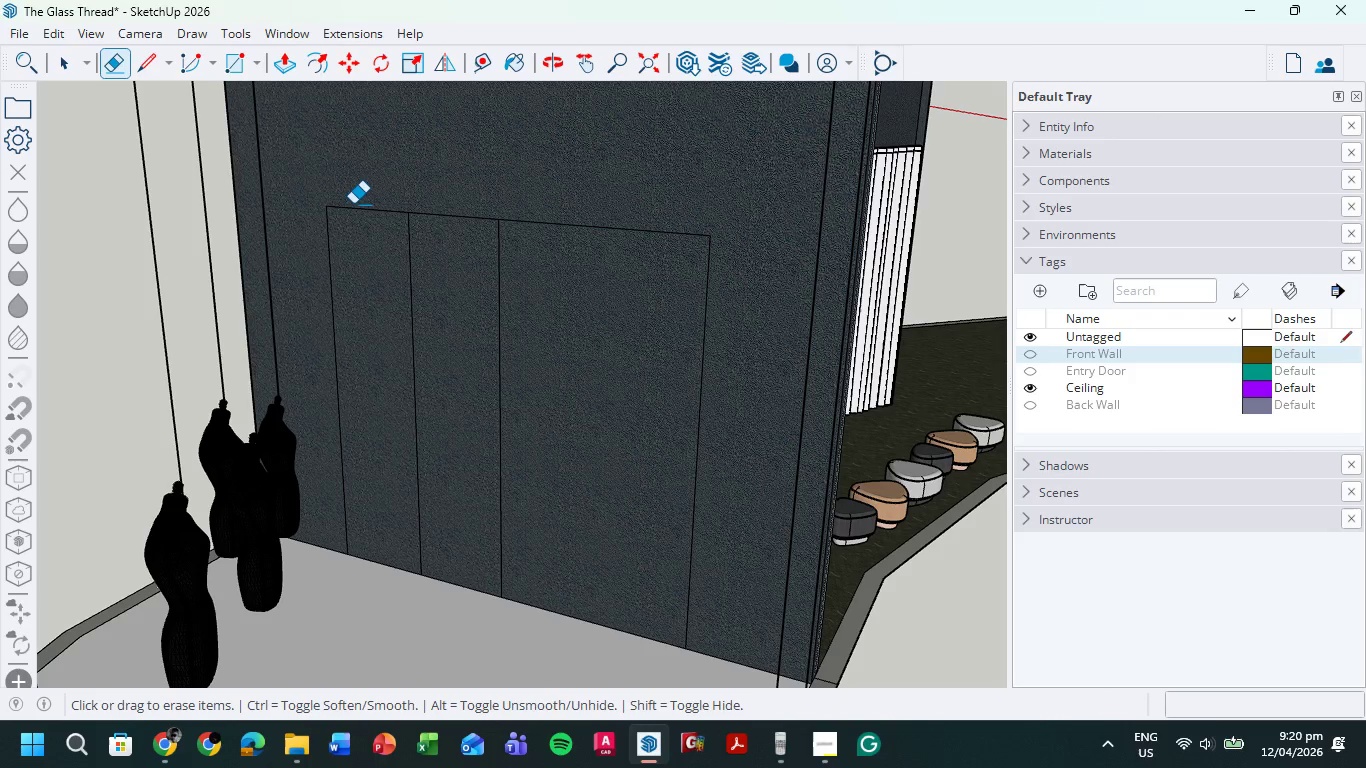 
left_click_drag(start_coordinate=[353, 204], to_coordinate=[315, 293])
 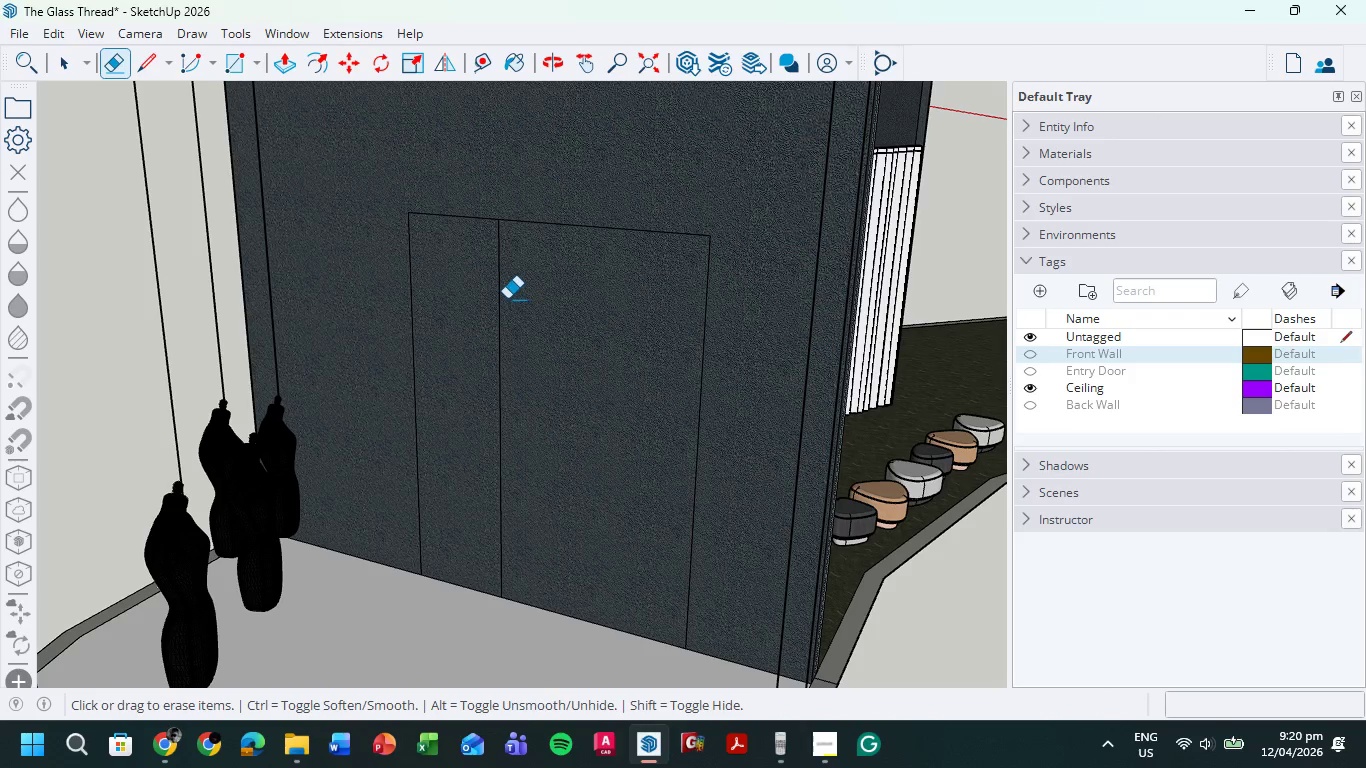 
left_click_drag(start_coordinate=[493, 297], to_coordinate=[579, 310])
 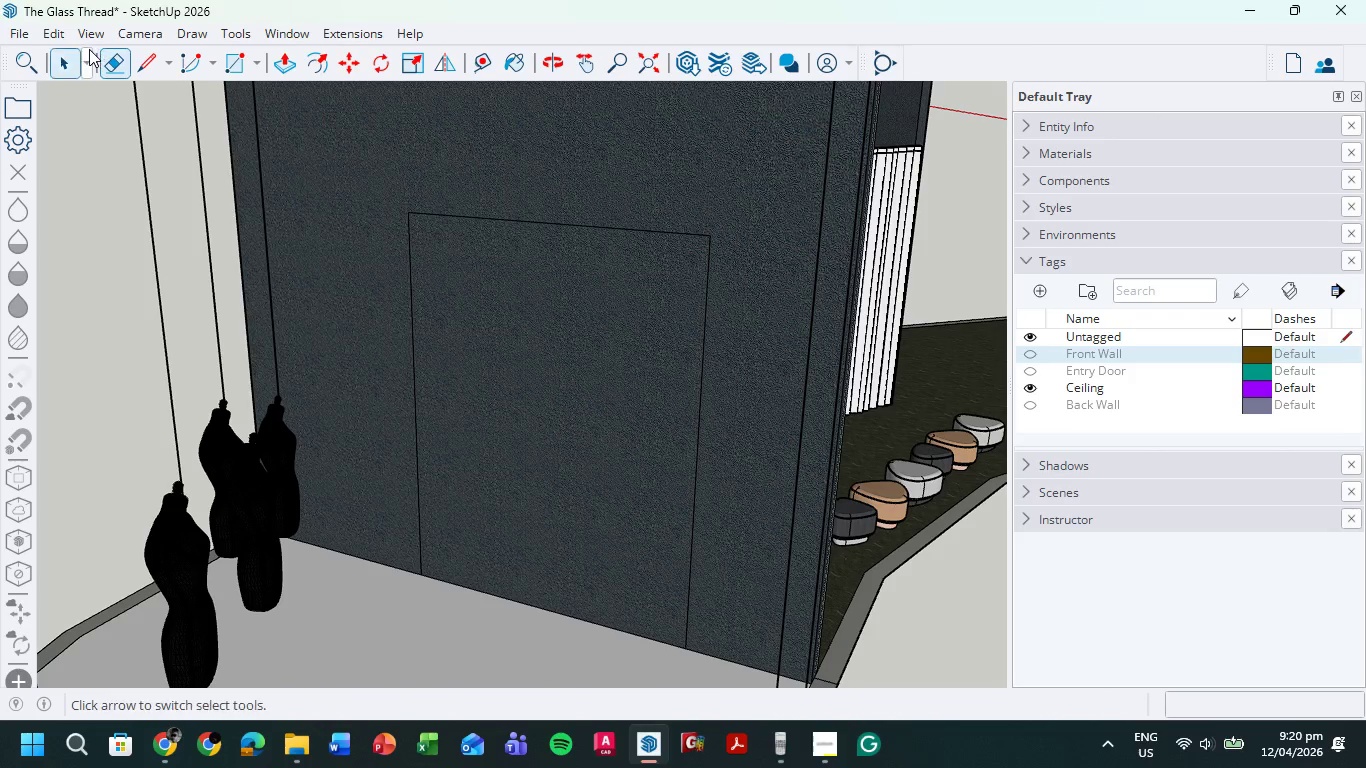 
left_click([72, 63])
 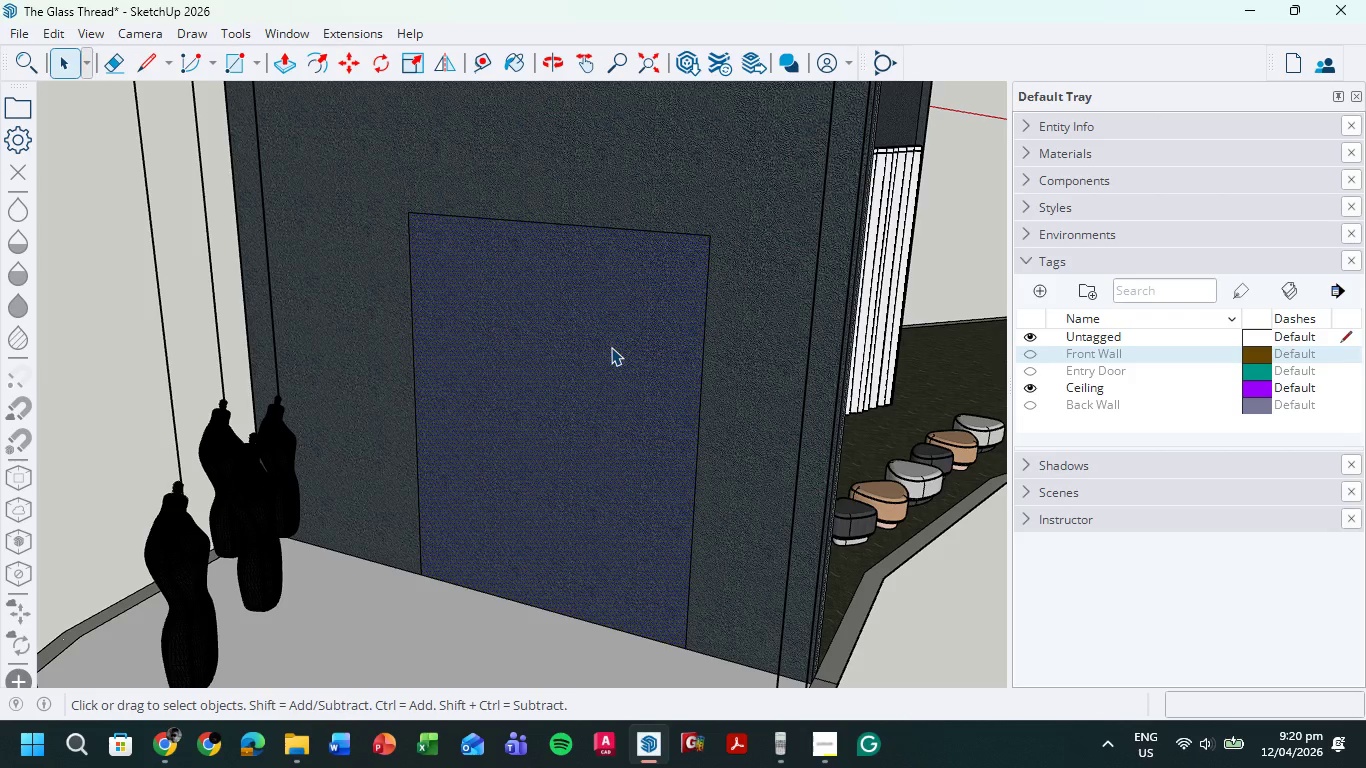 
key(Delete)
 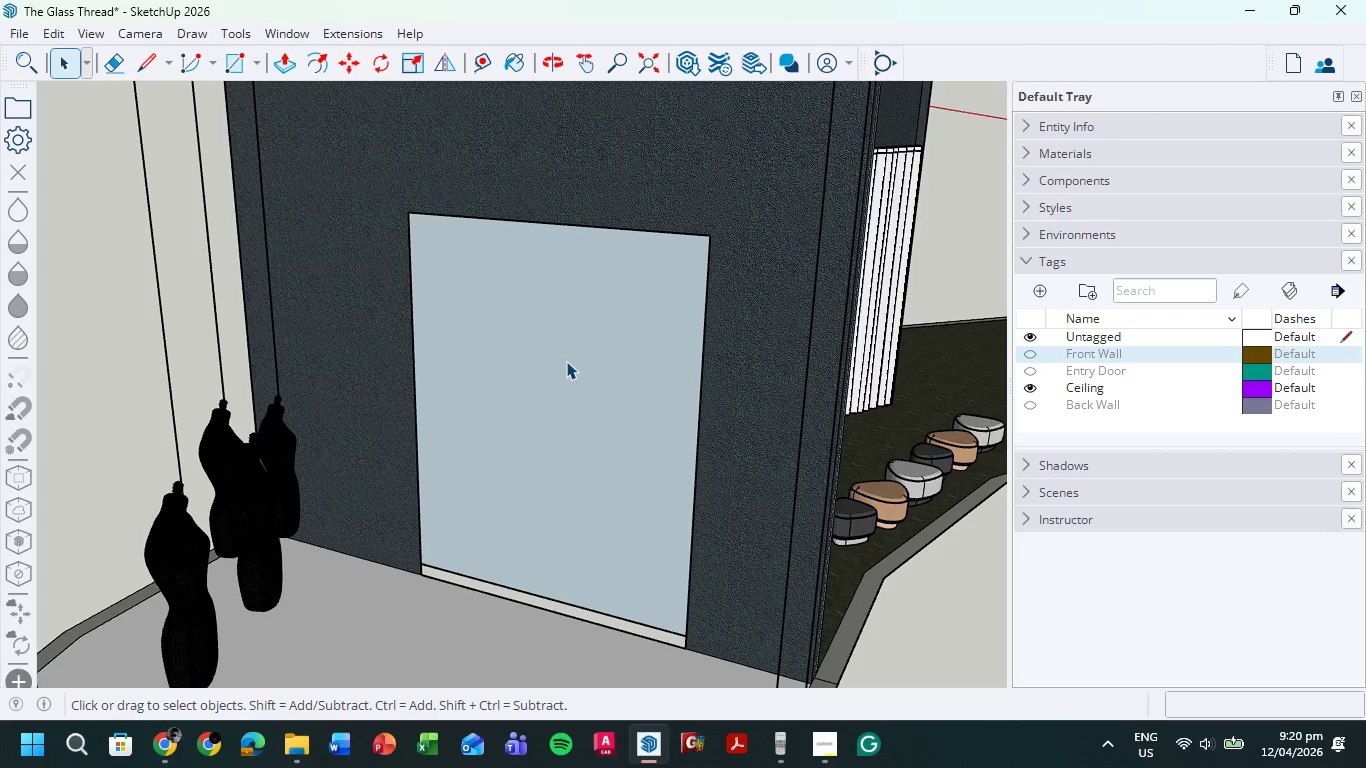 
left_click([566, 361])
 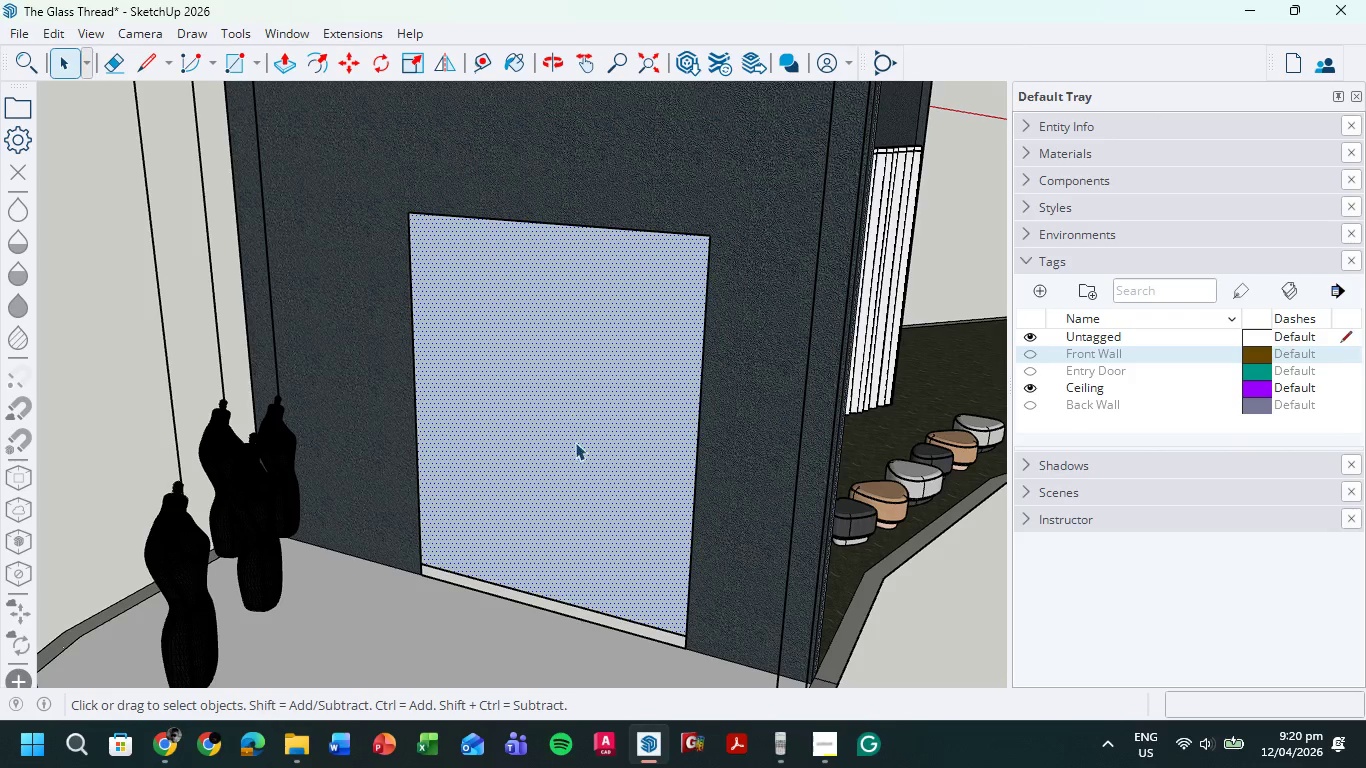 
key(Delete)
 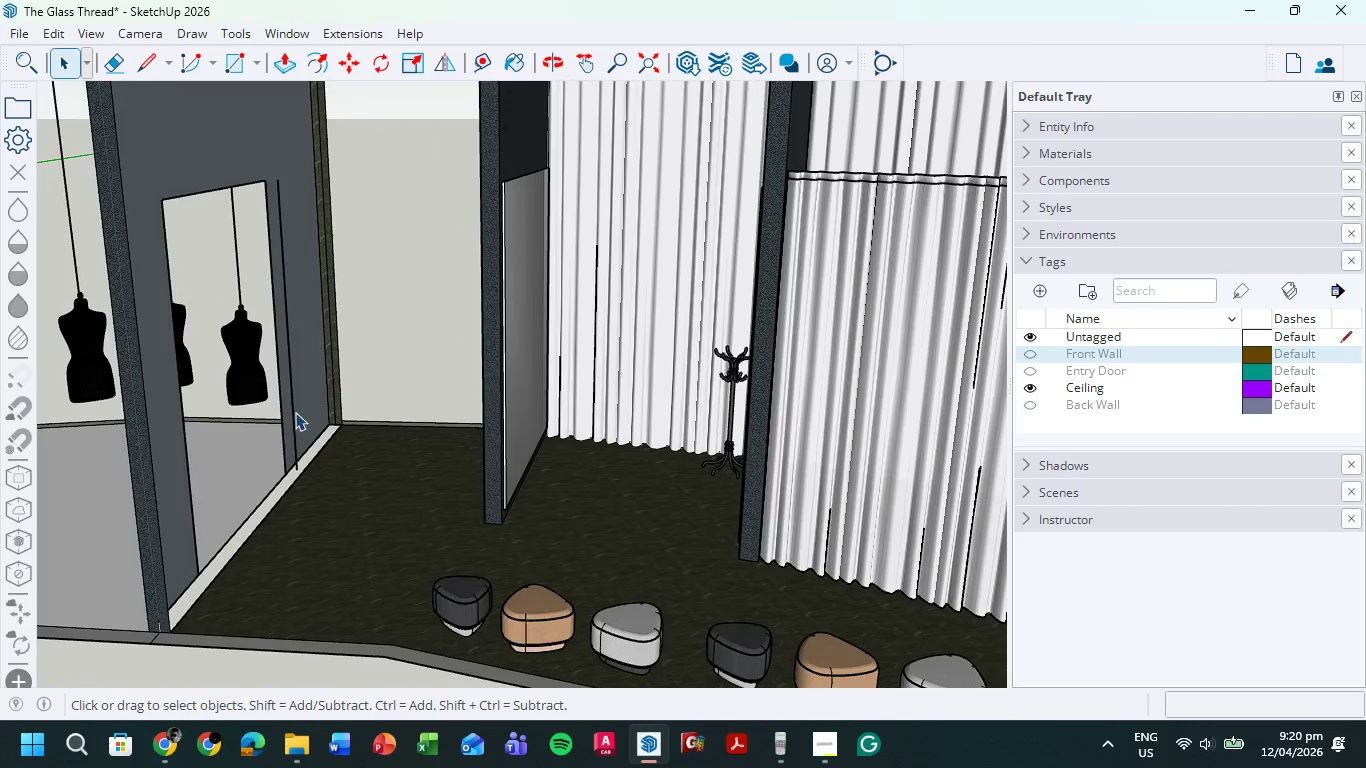 
key(L)
 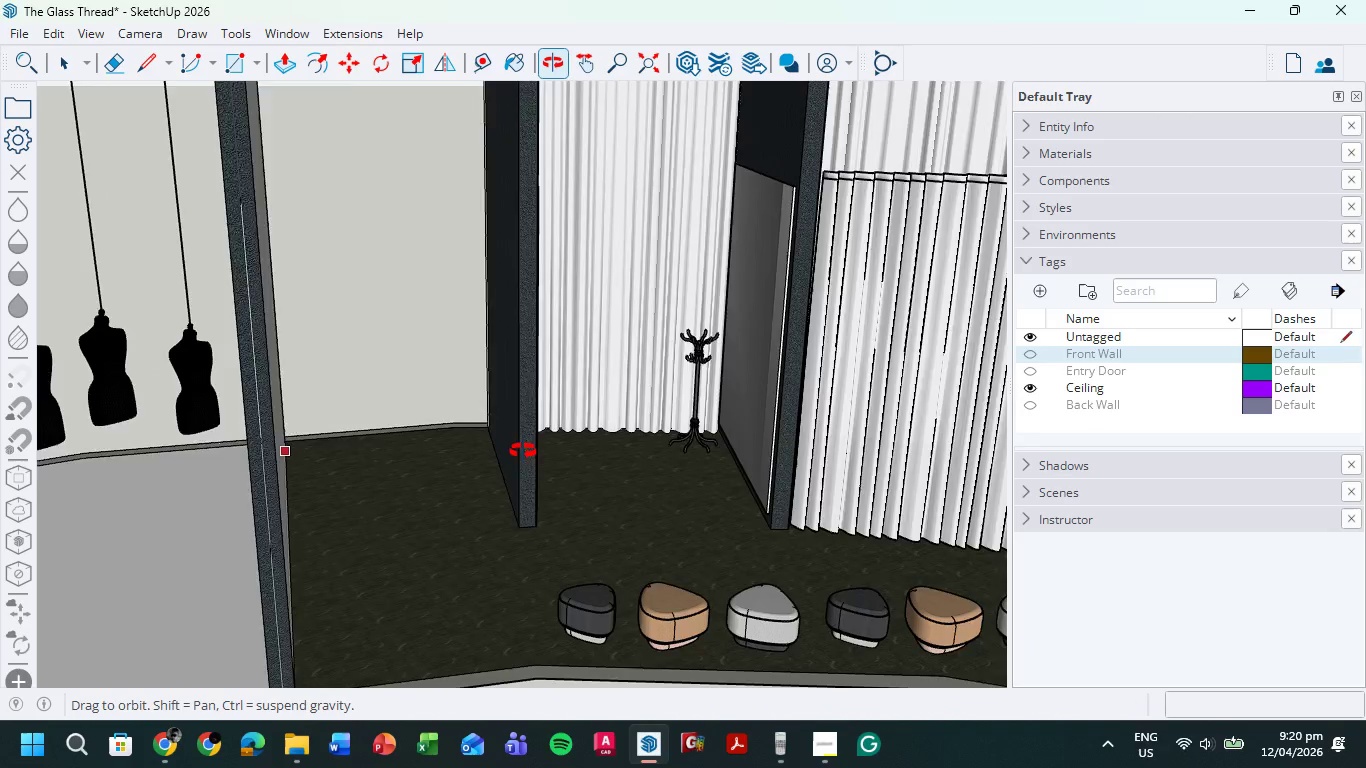 
wait(8.69)
 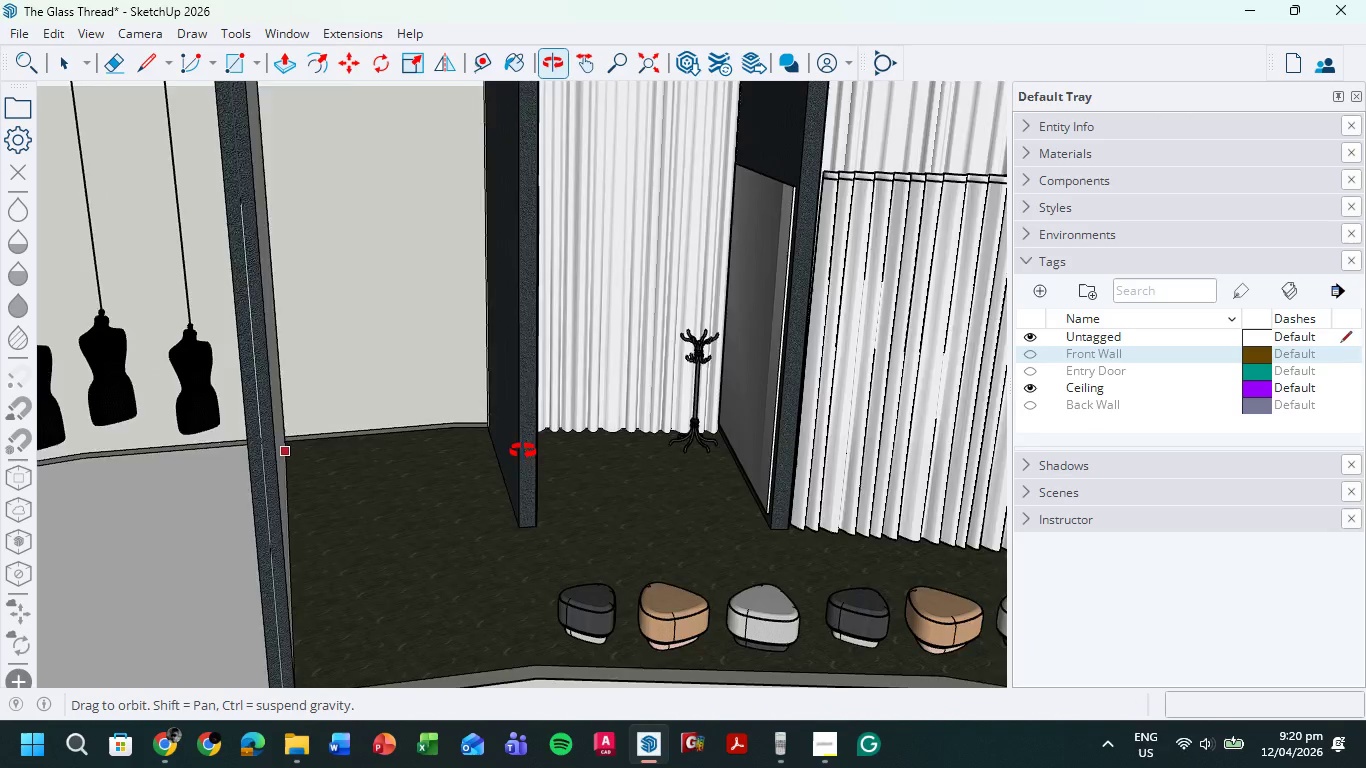 
scroll: coordinate [362, 601], scroll_direction: up, amount: 6.0
 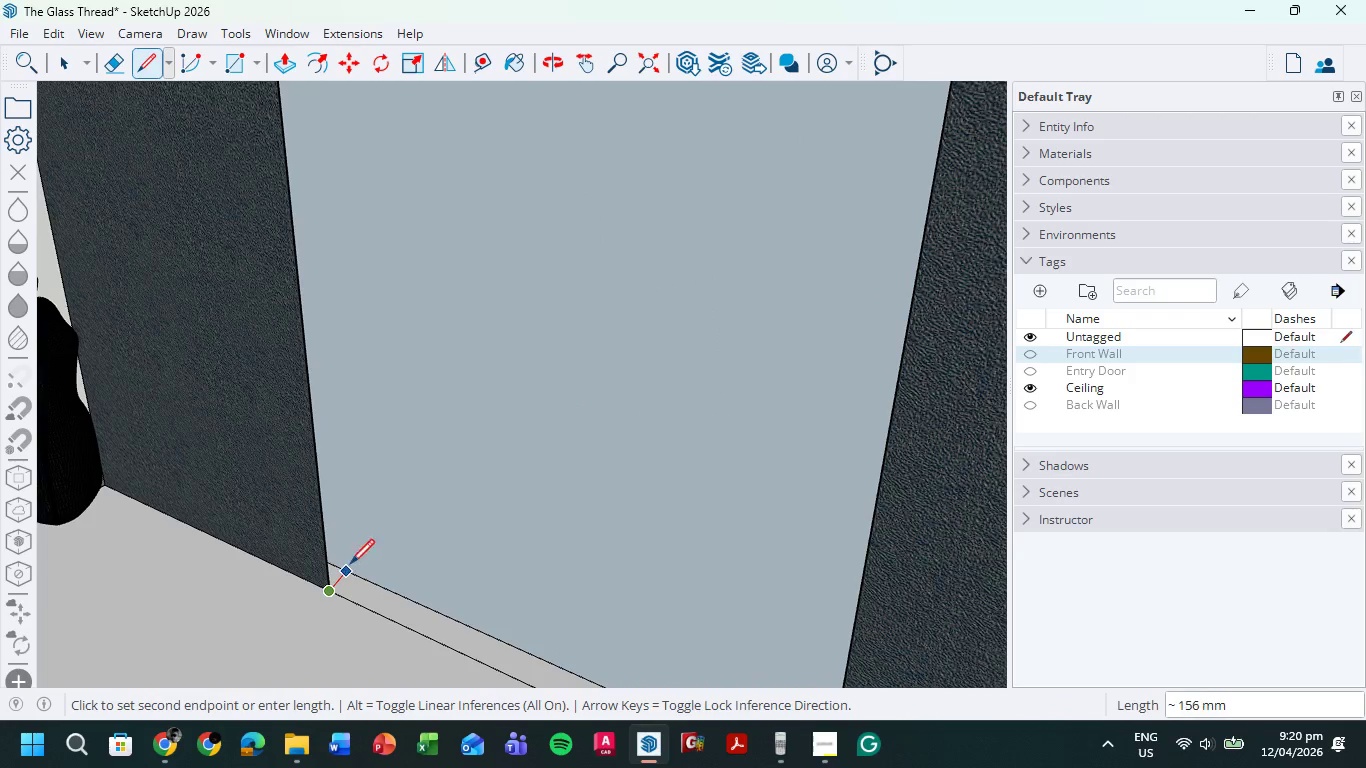 
left_click([344, 571])
 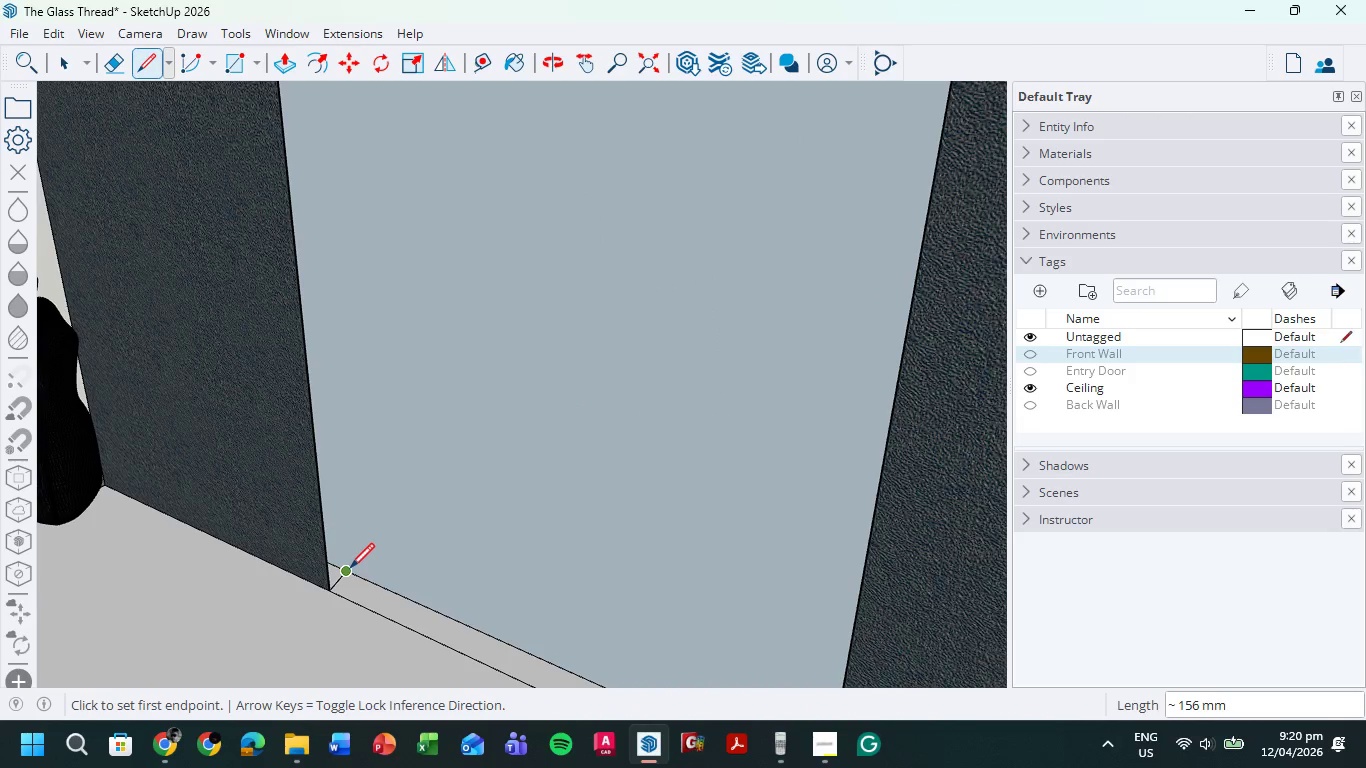 
left_click_drag(start_coordinate=[348, 570], to_coordinate=[349, 565])
 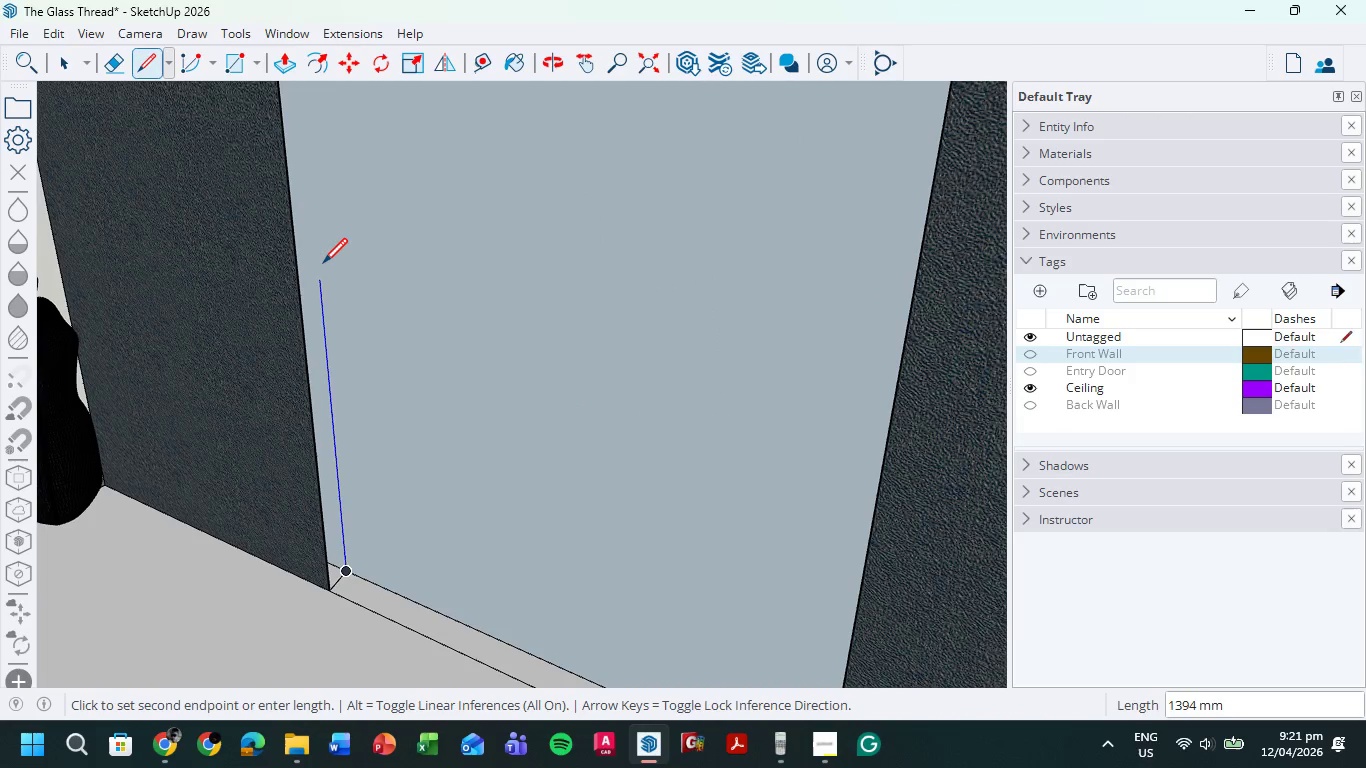 
hold_key(key=ShiftLeft, duration=0.52)
 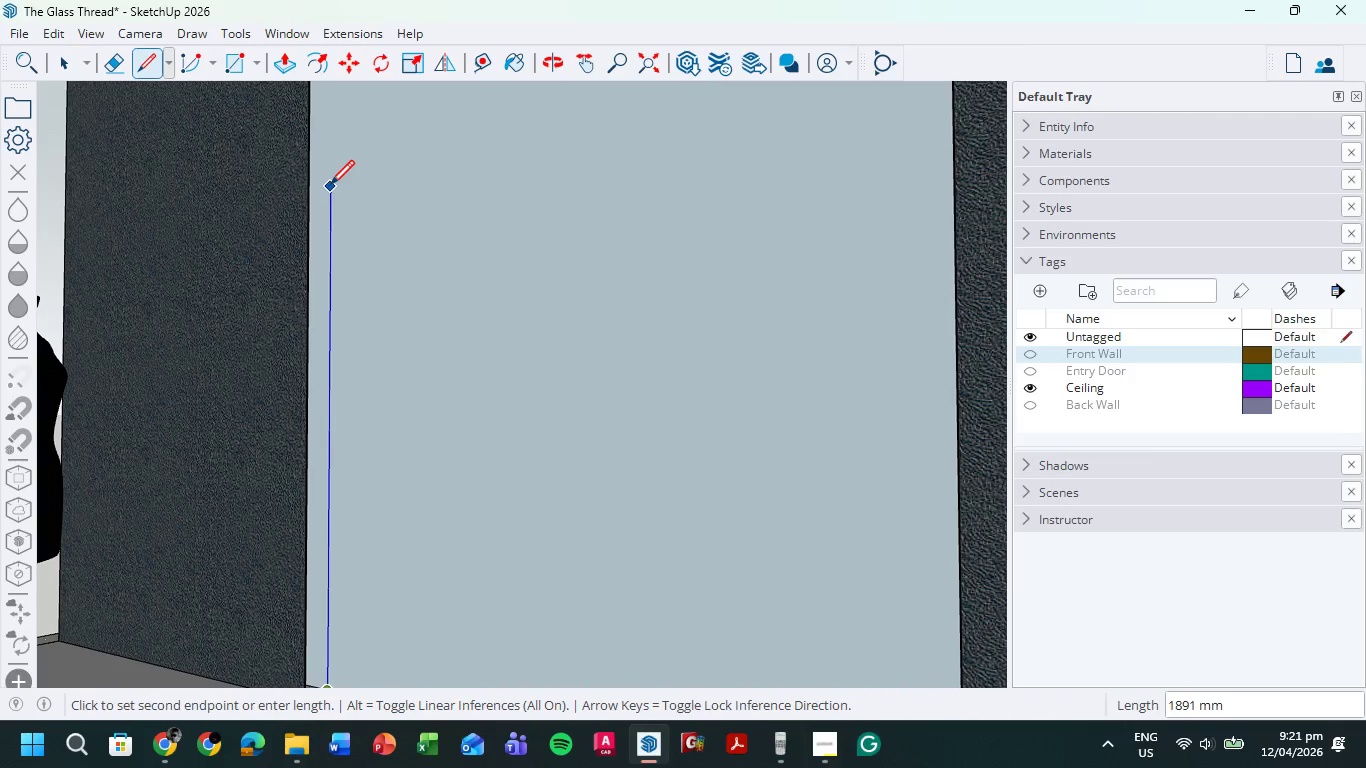 
hold_key(key=ShiftLeft, duration=0.62)
 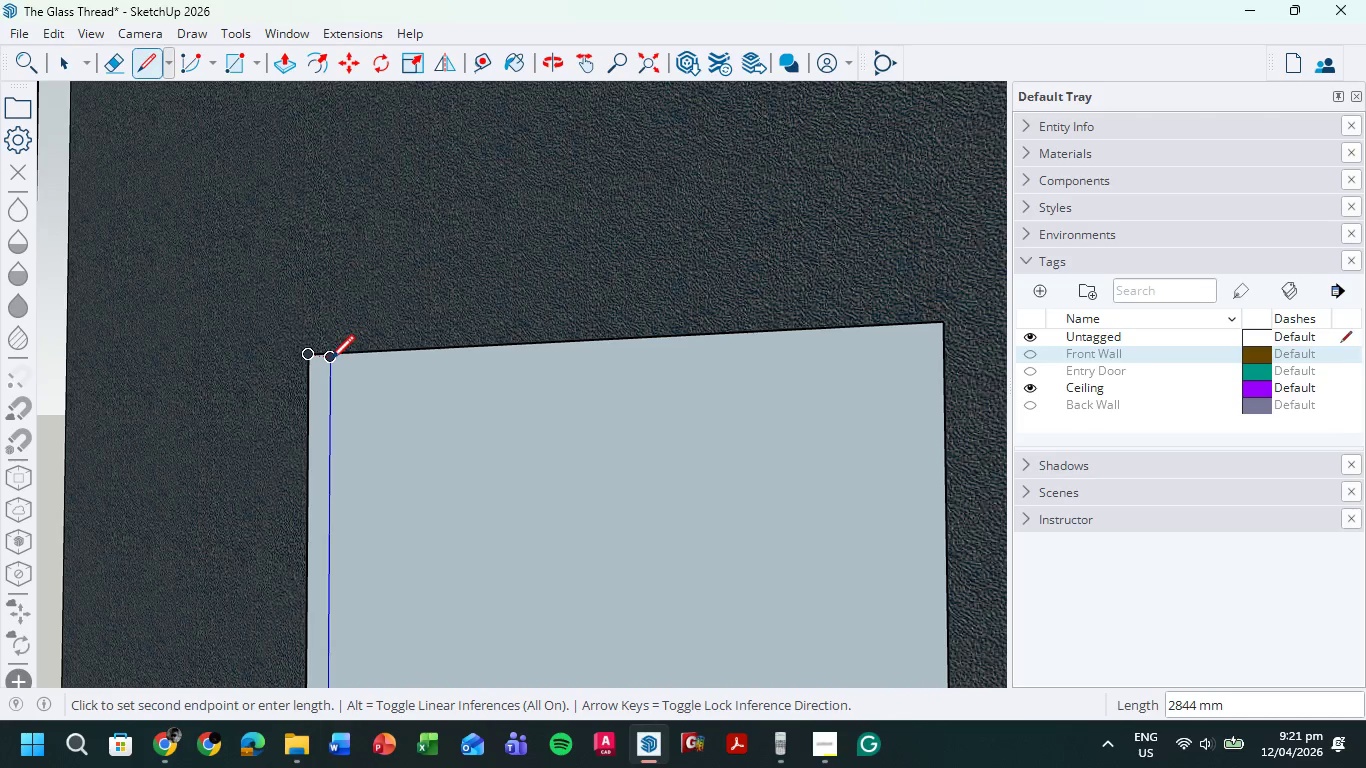 
left_click([330, 362])
 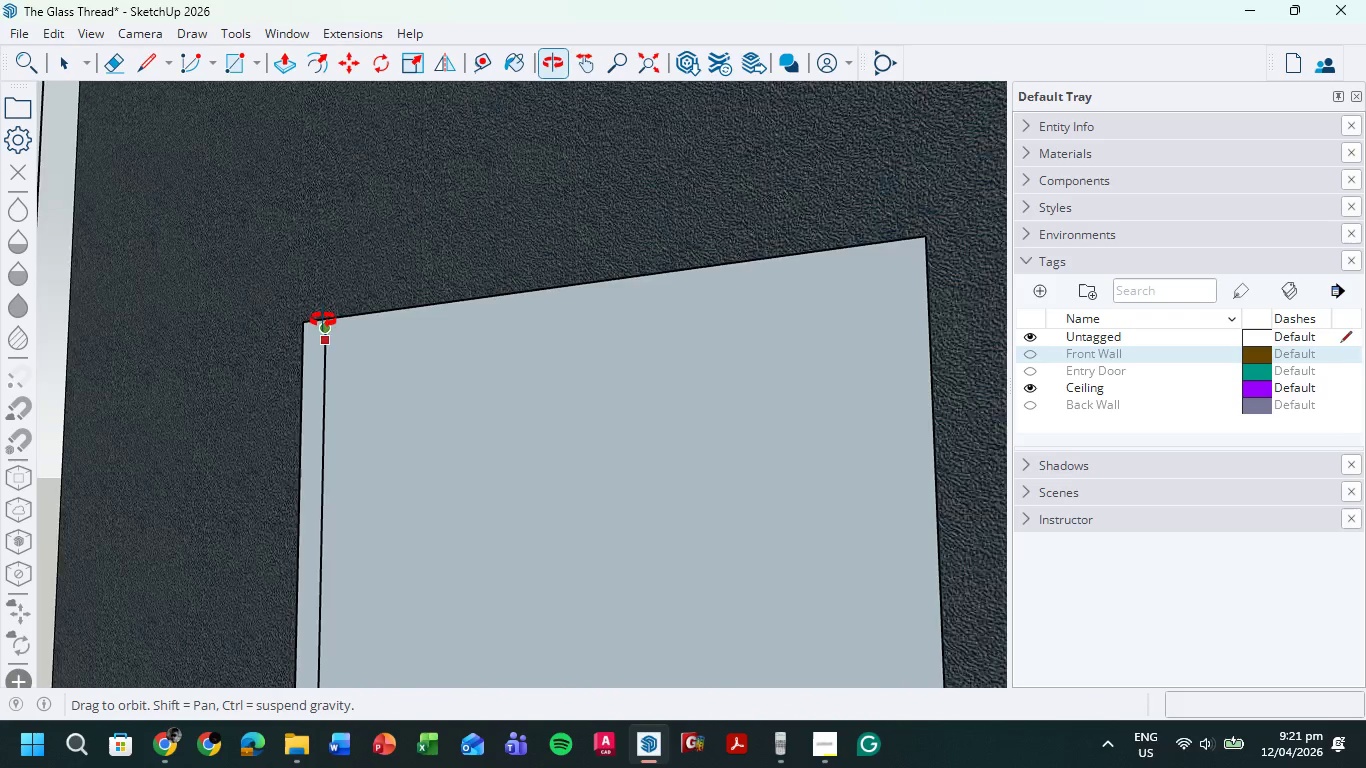 
scroll: coordinate [303, 301], scroll_direction: up, amount: 5.0
 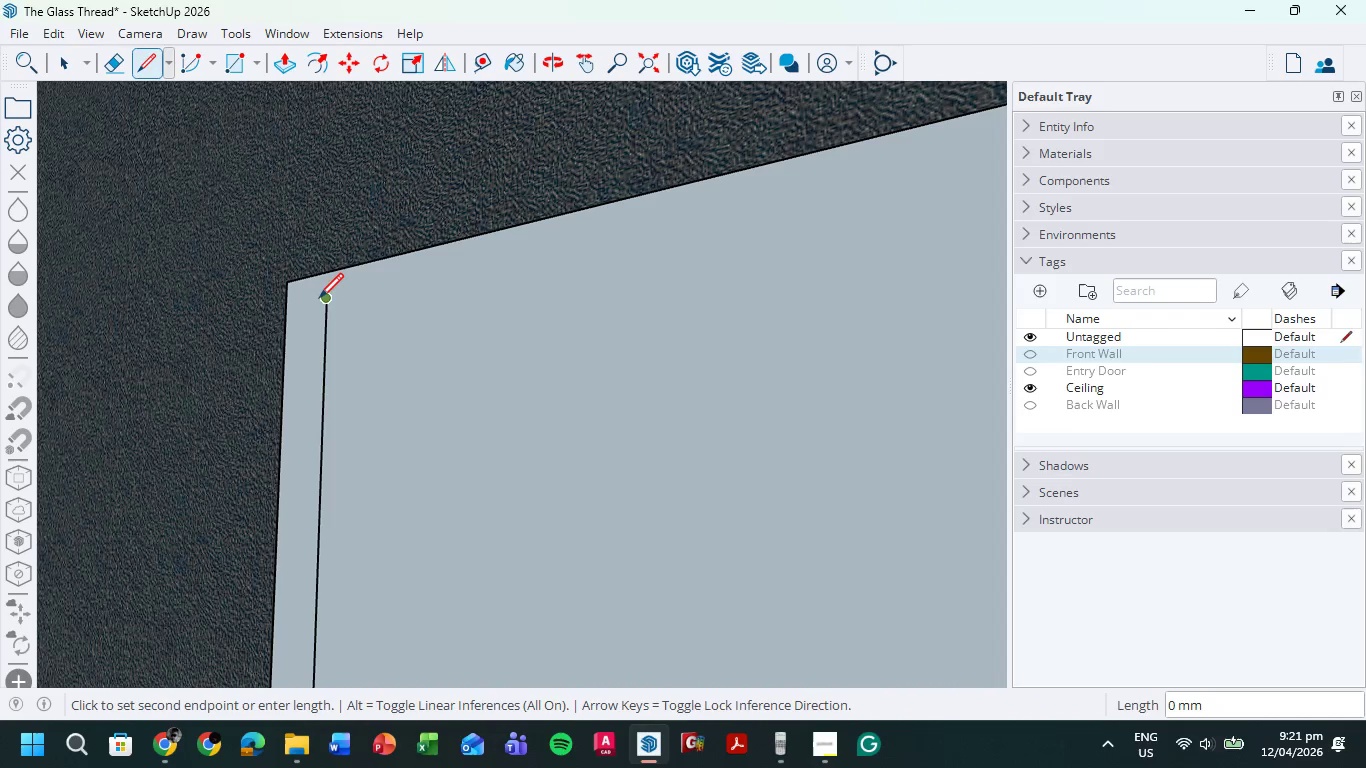 
left_click([321, 301])
 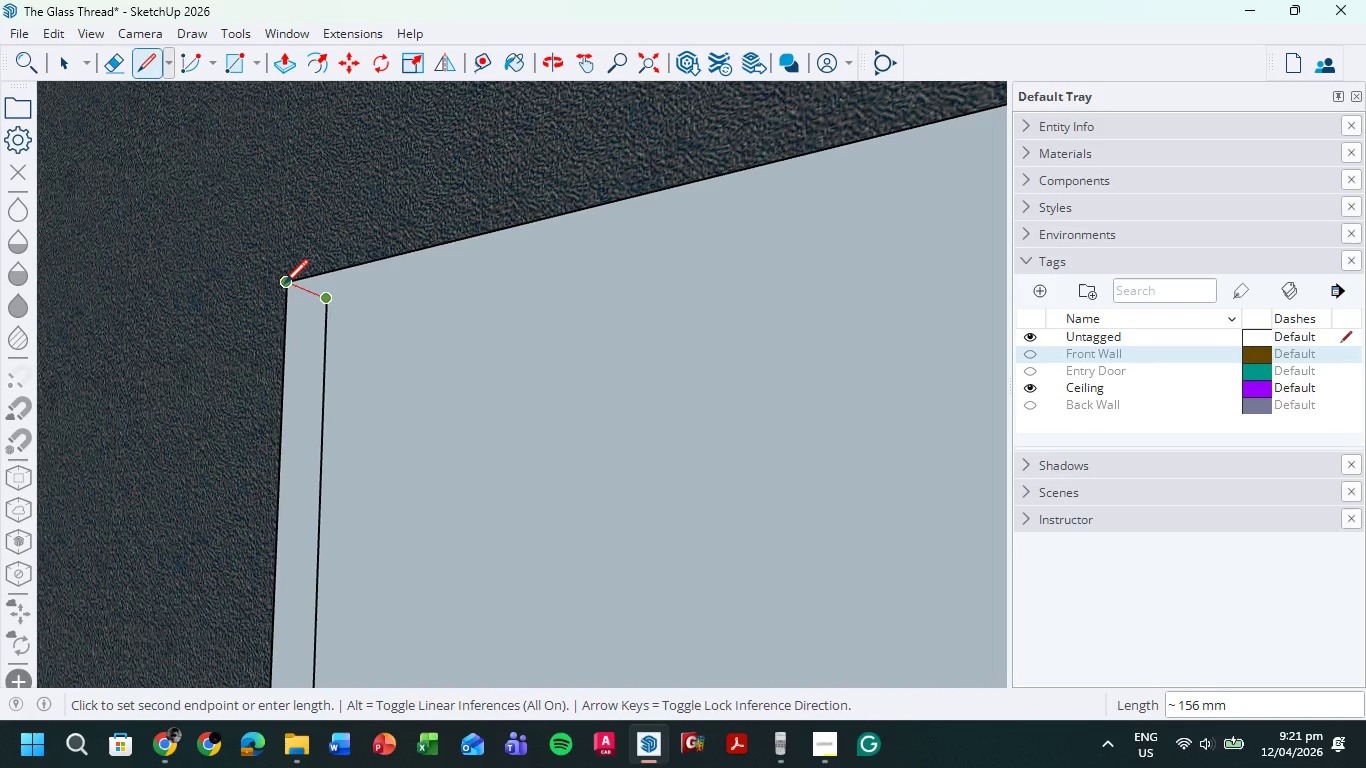 
left_click([284, 286])
 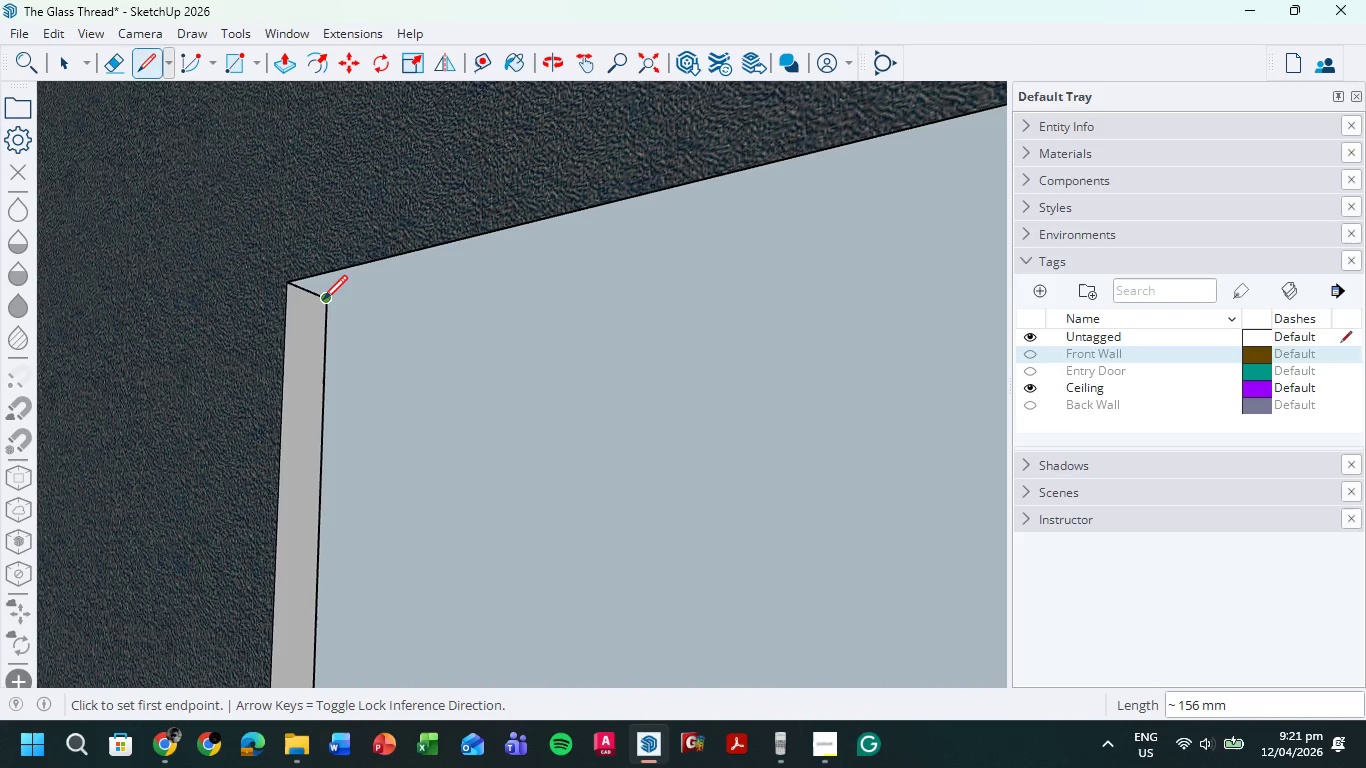 
left_click([324, 302])
 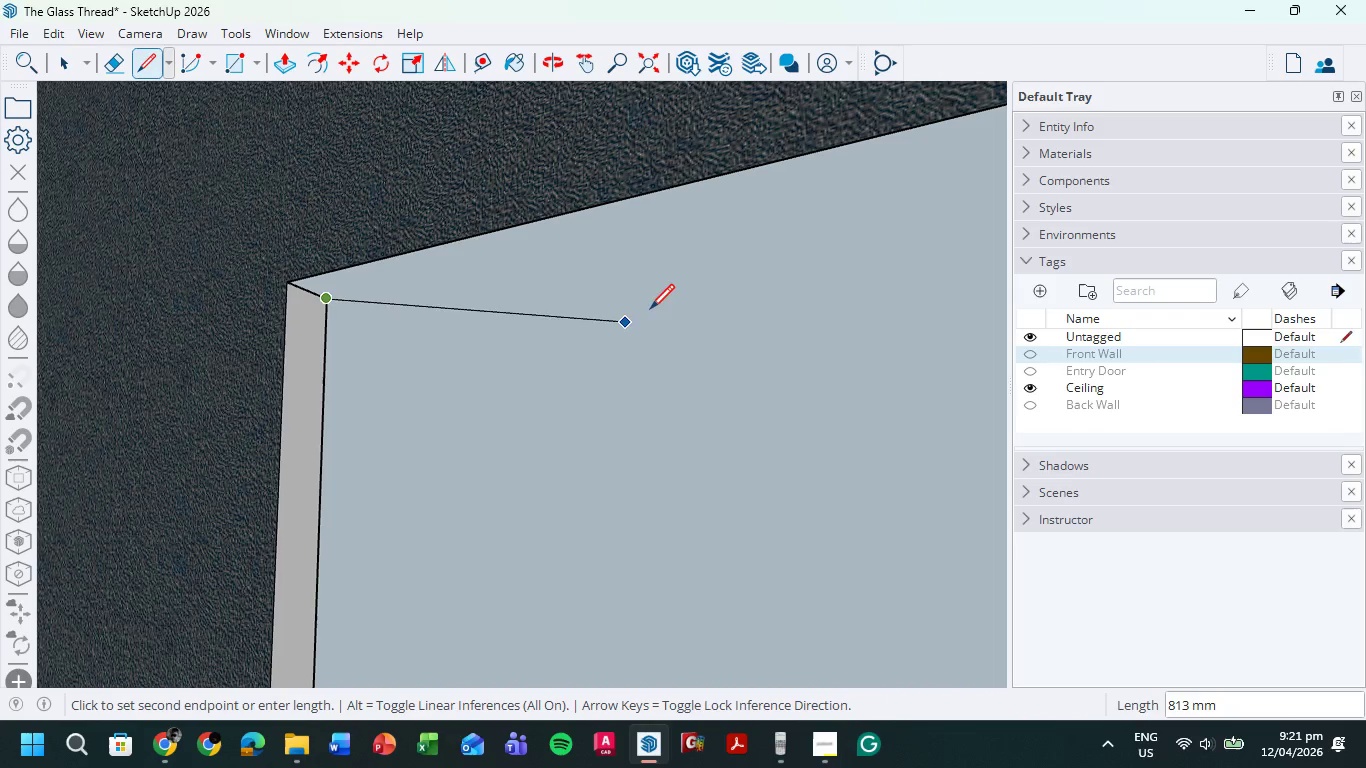 
hold_key(key=ShiftLeft, duration=0.44)
 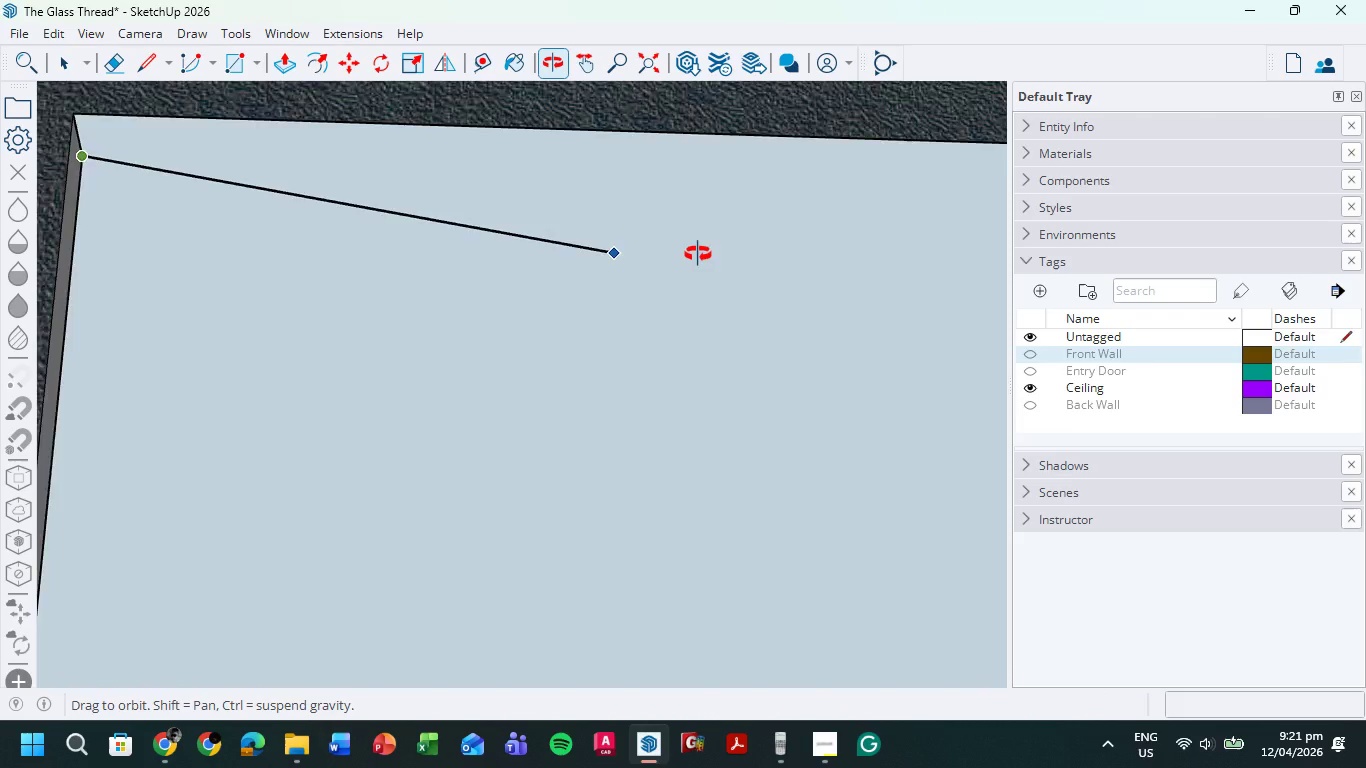 
hold_key(key=ShiftLeft, duration=0.39)
 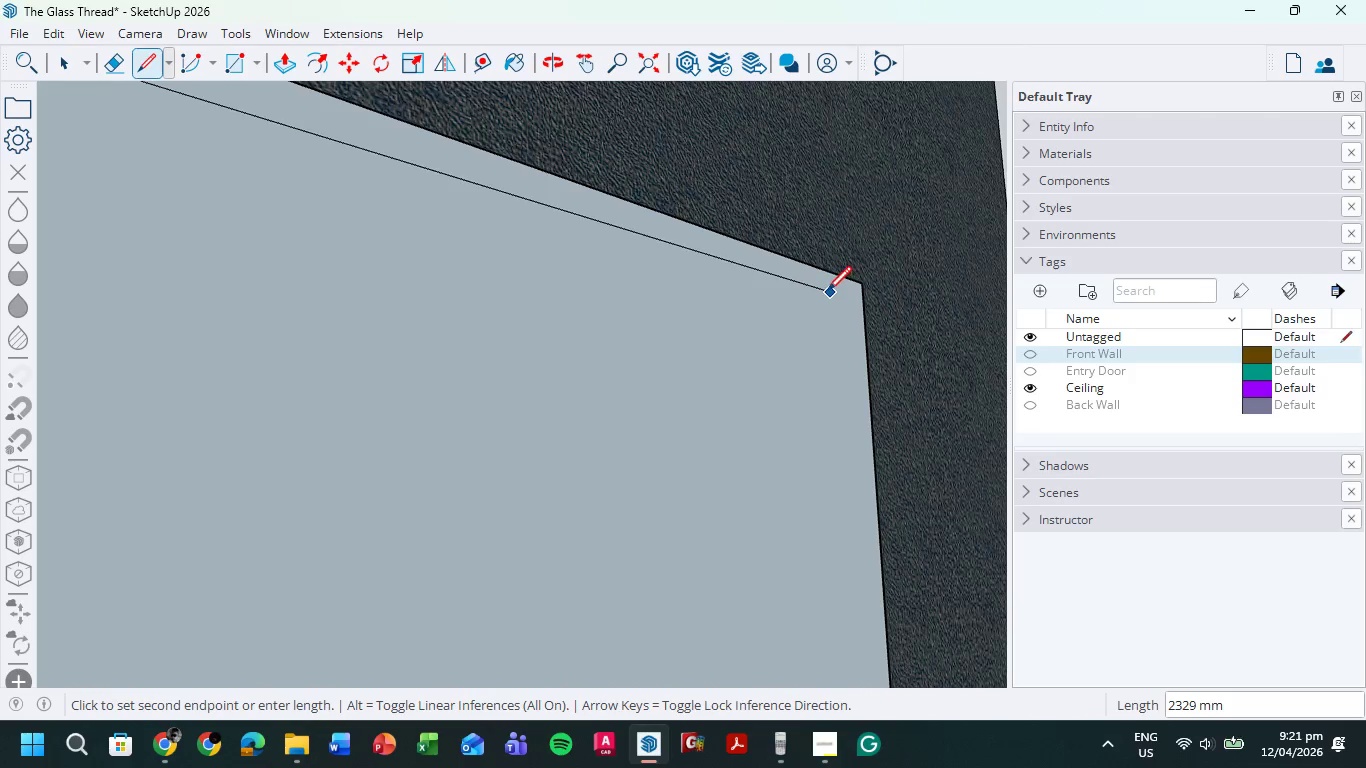 
key(Escape)
 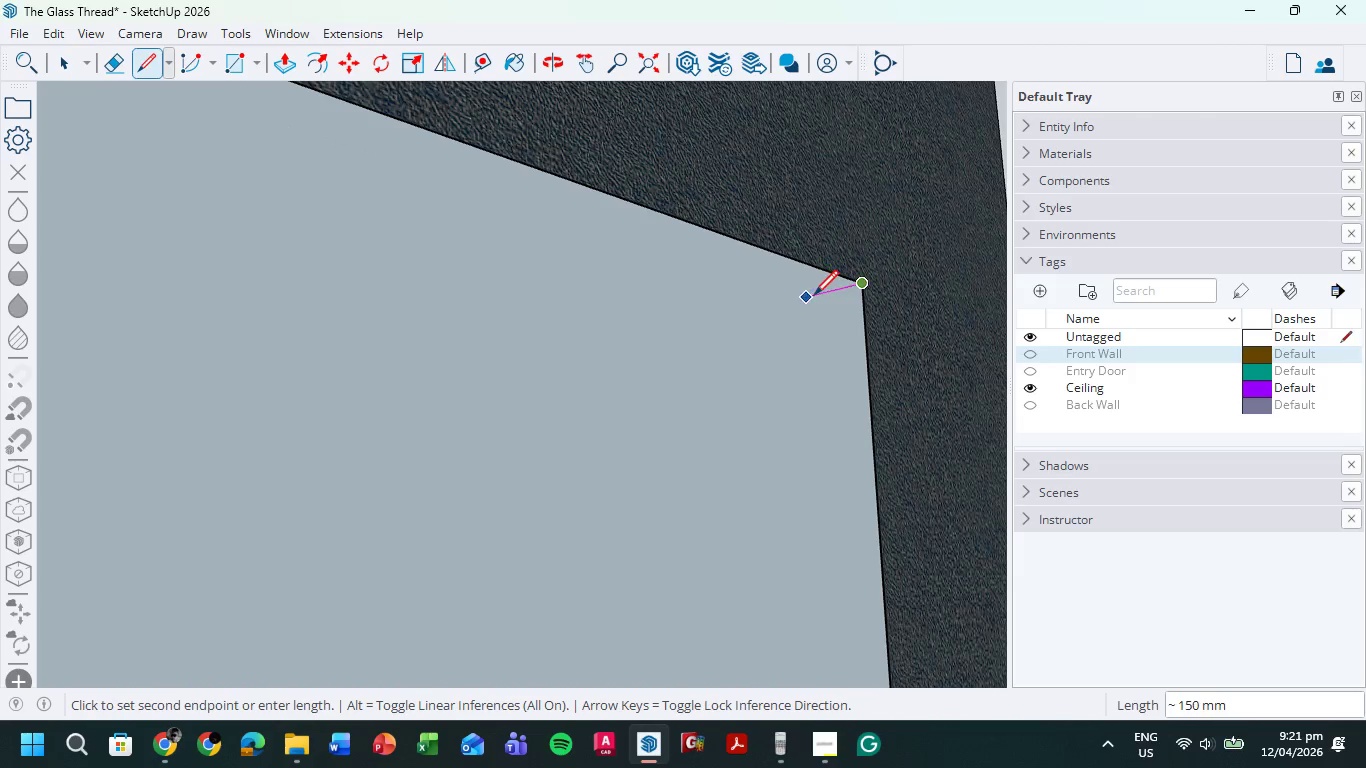 
wait(5.03)
 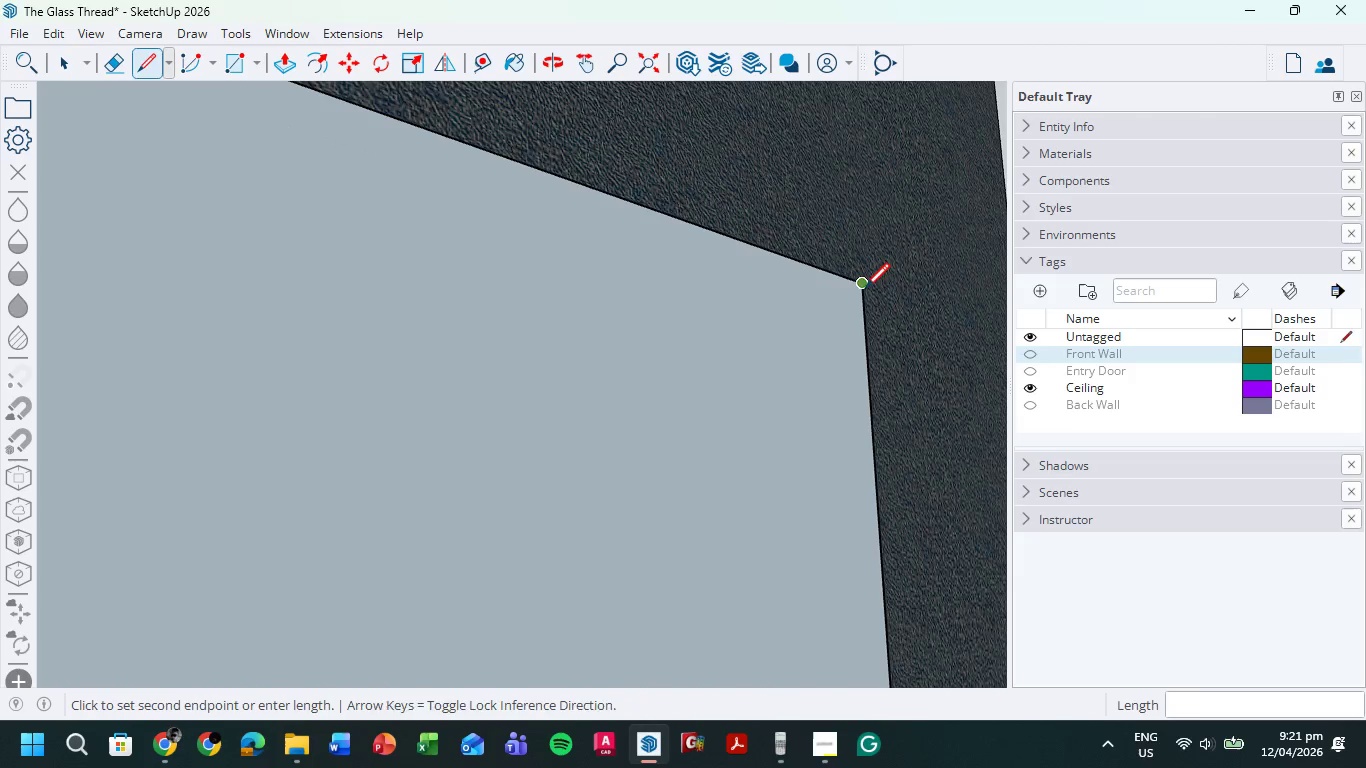 
left_click([809, 299])
 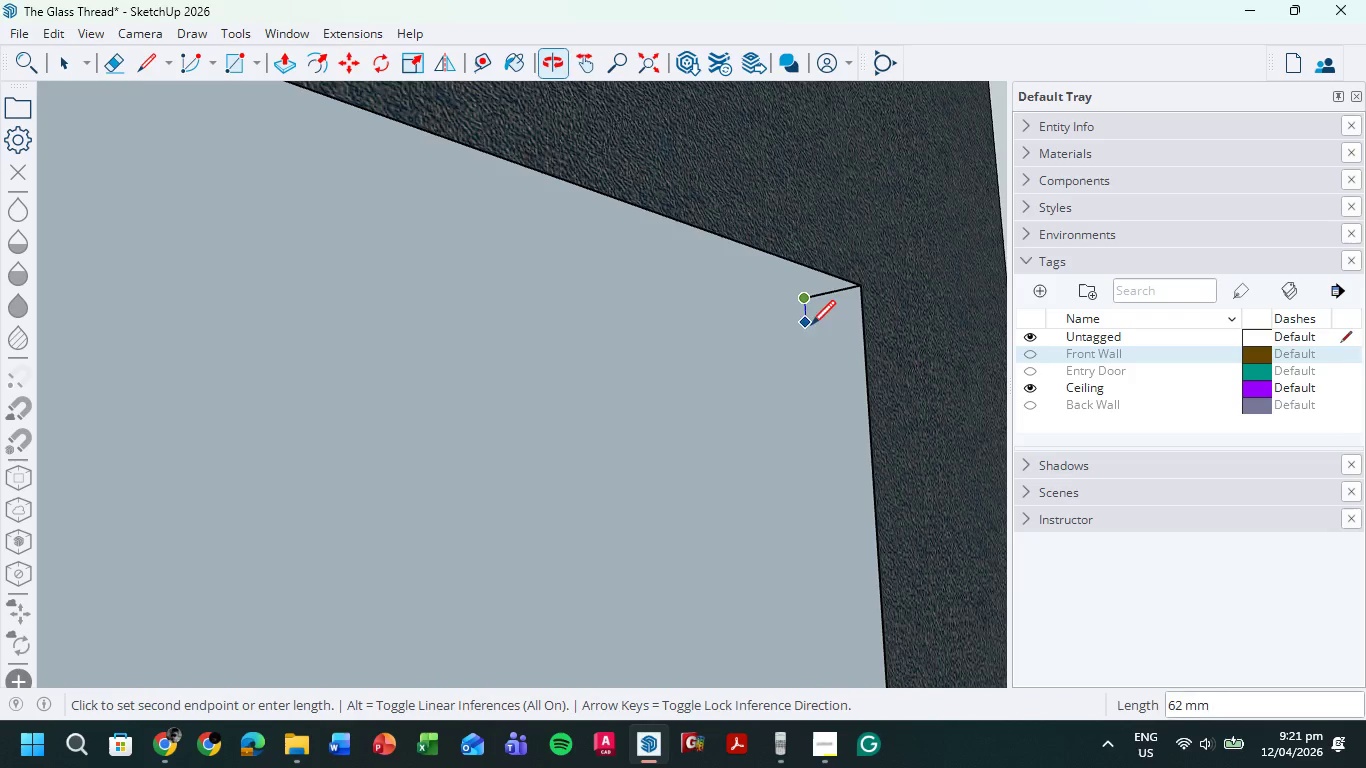 
hold_key(key=ShiftLeft, duration=0.45)
 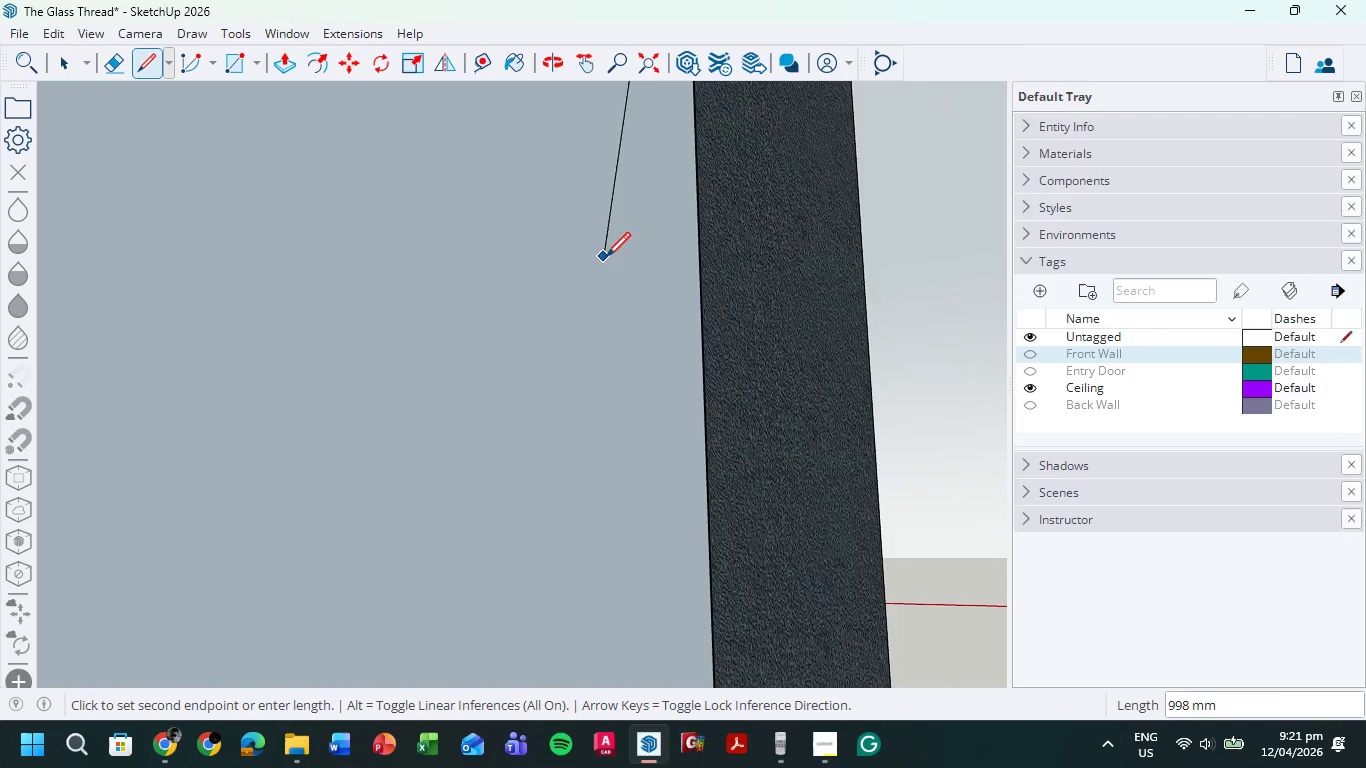 
scroll: coordinate [618, 322], scroll_direction: down, amount: 6.0
 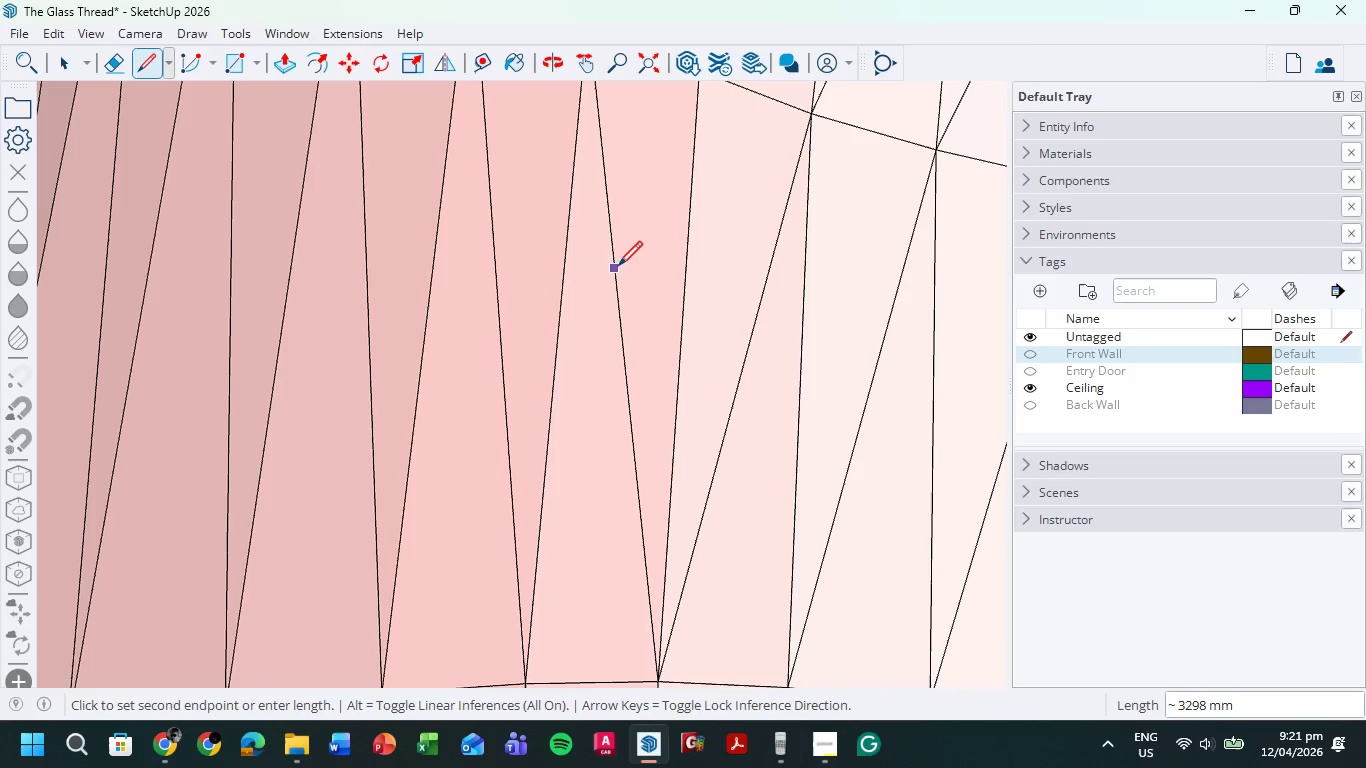 
hold_key(key=ShiftLeft, duration=1.24)
 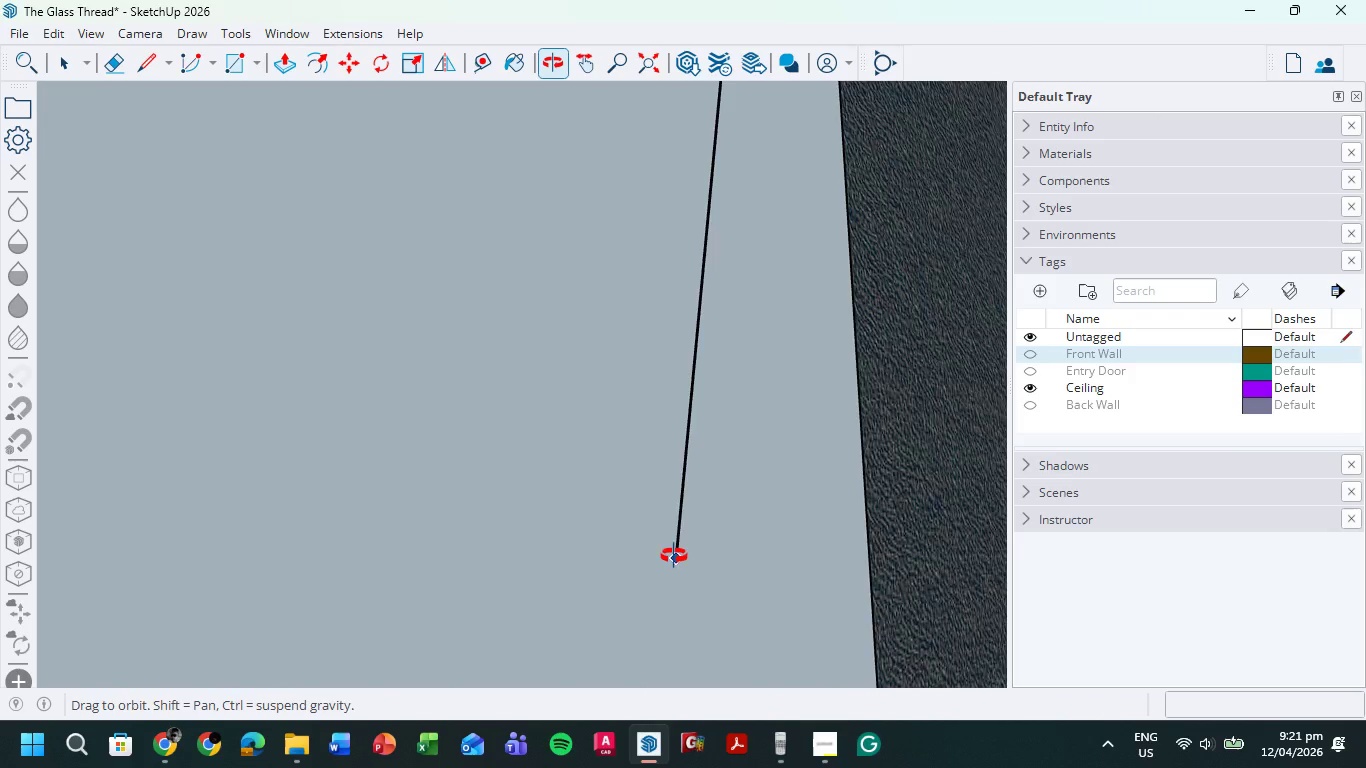 
scroll: coordinate [598, 283], scroll_direction: up, amount: 27.0
 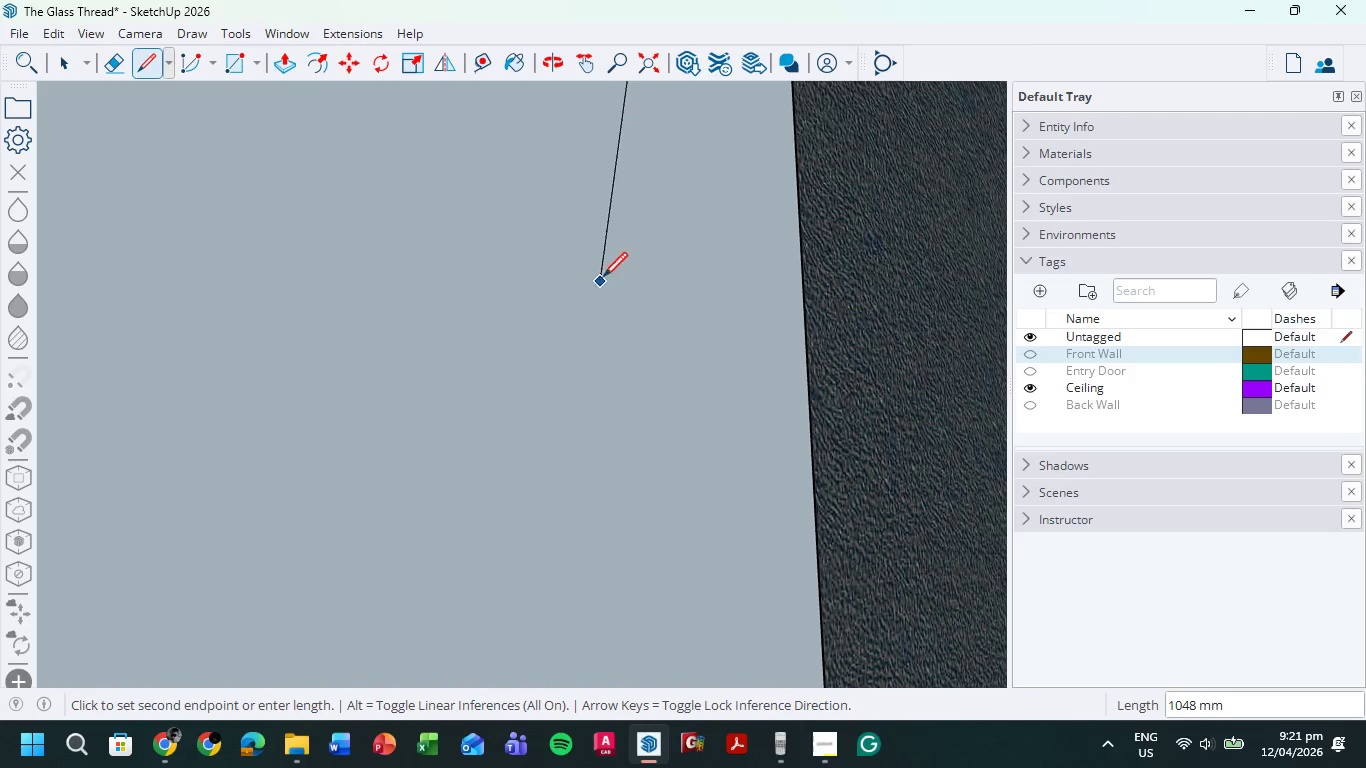 
hold_key(key=ShiftLeft, duration=0.42)
 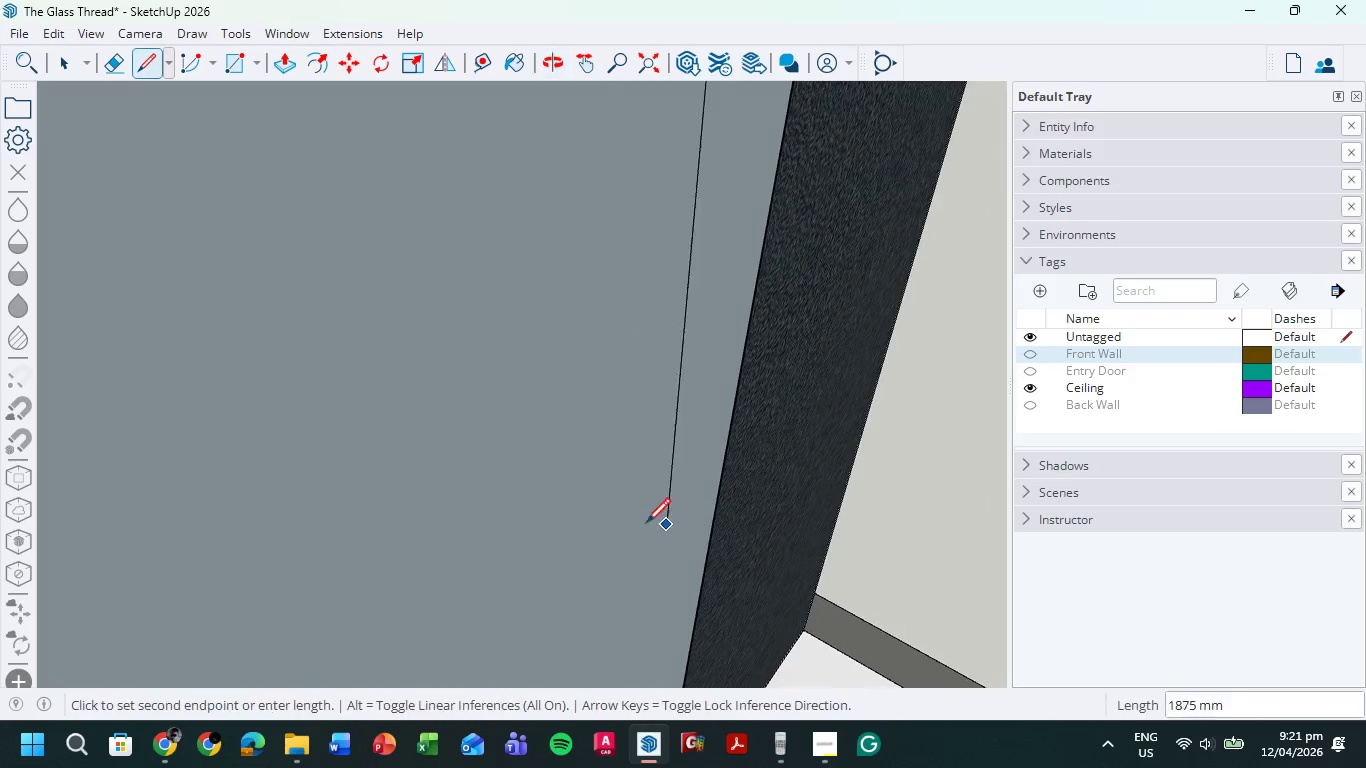 
hold_key(key=ShiftLeft, duration=0.53)
 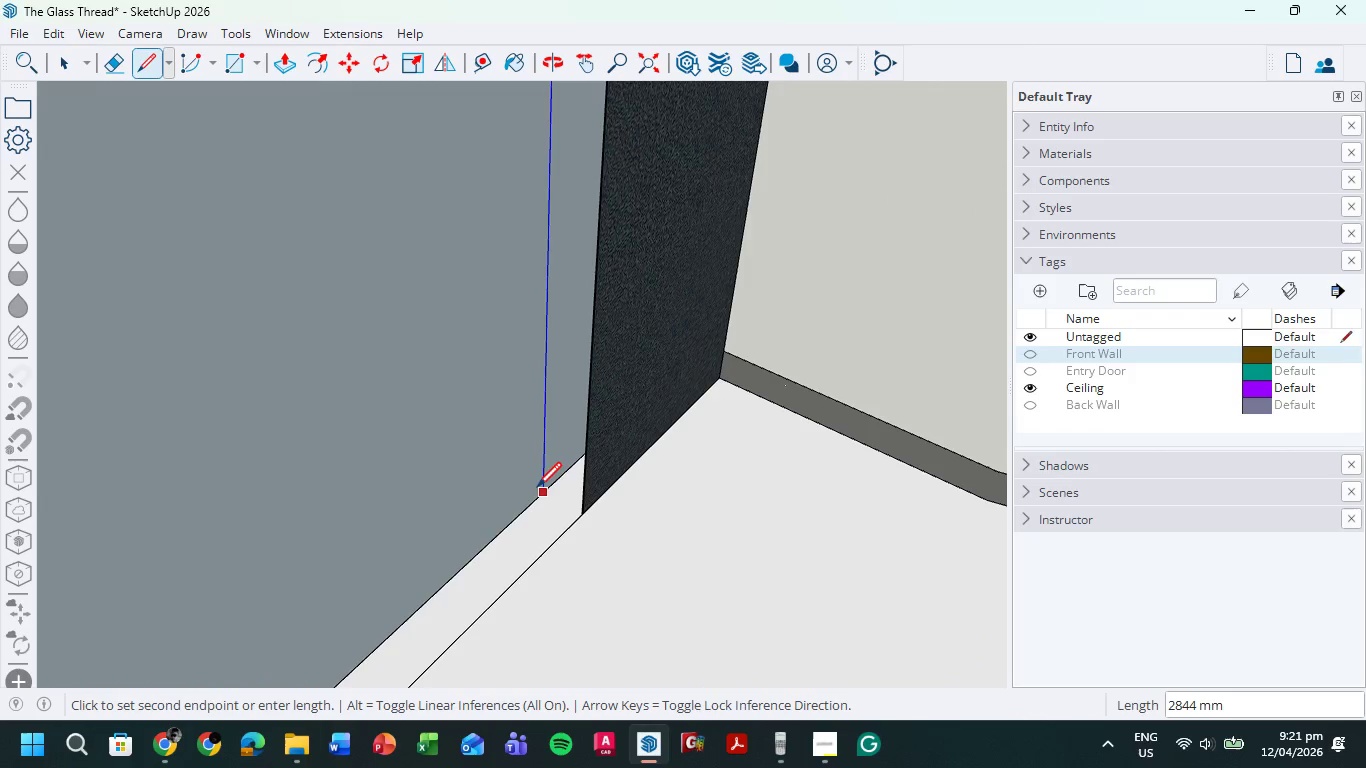 
scroll: coordinate [605, 550], scroll_direction: down, amount: 3.0
 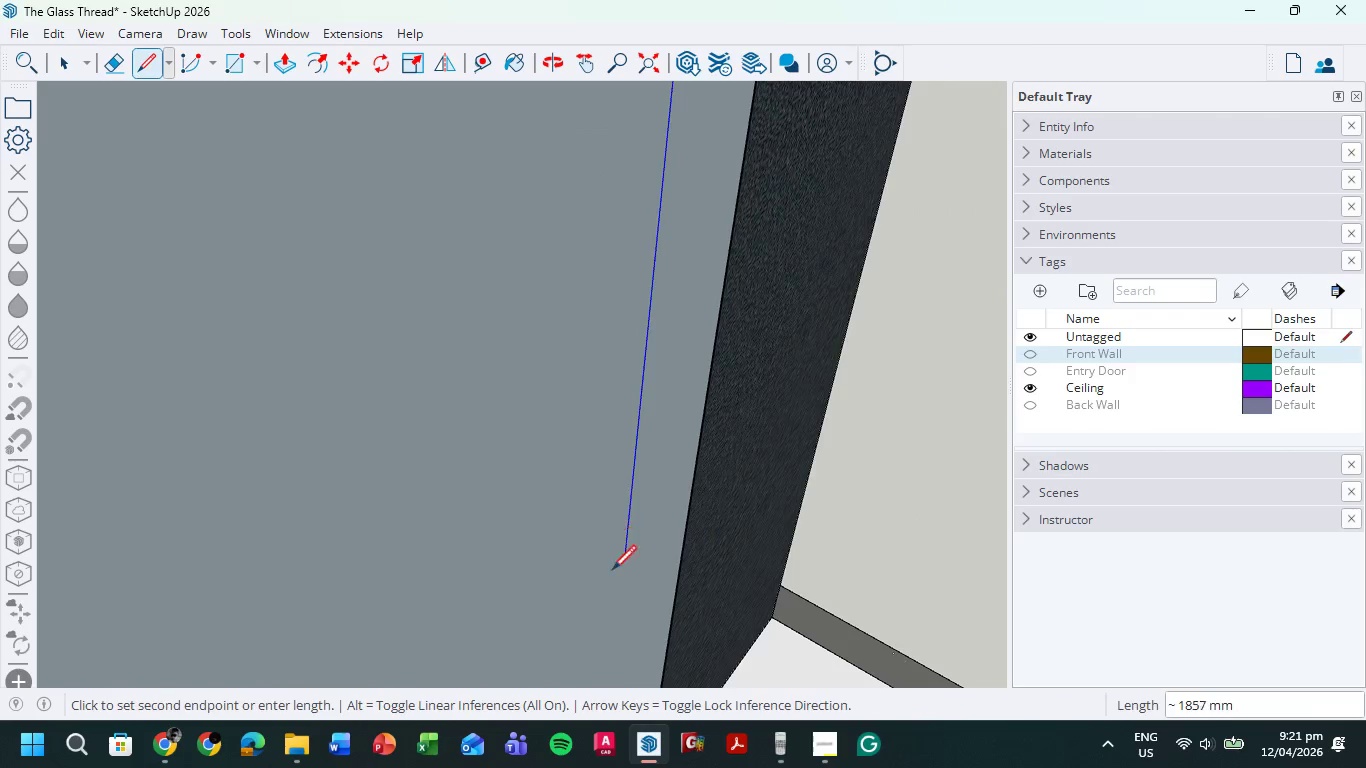 
left_click([539, 491])
 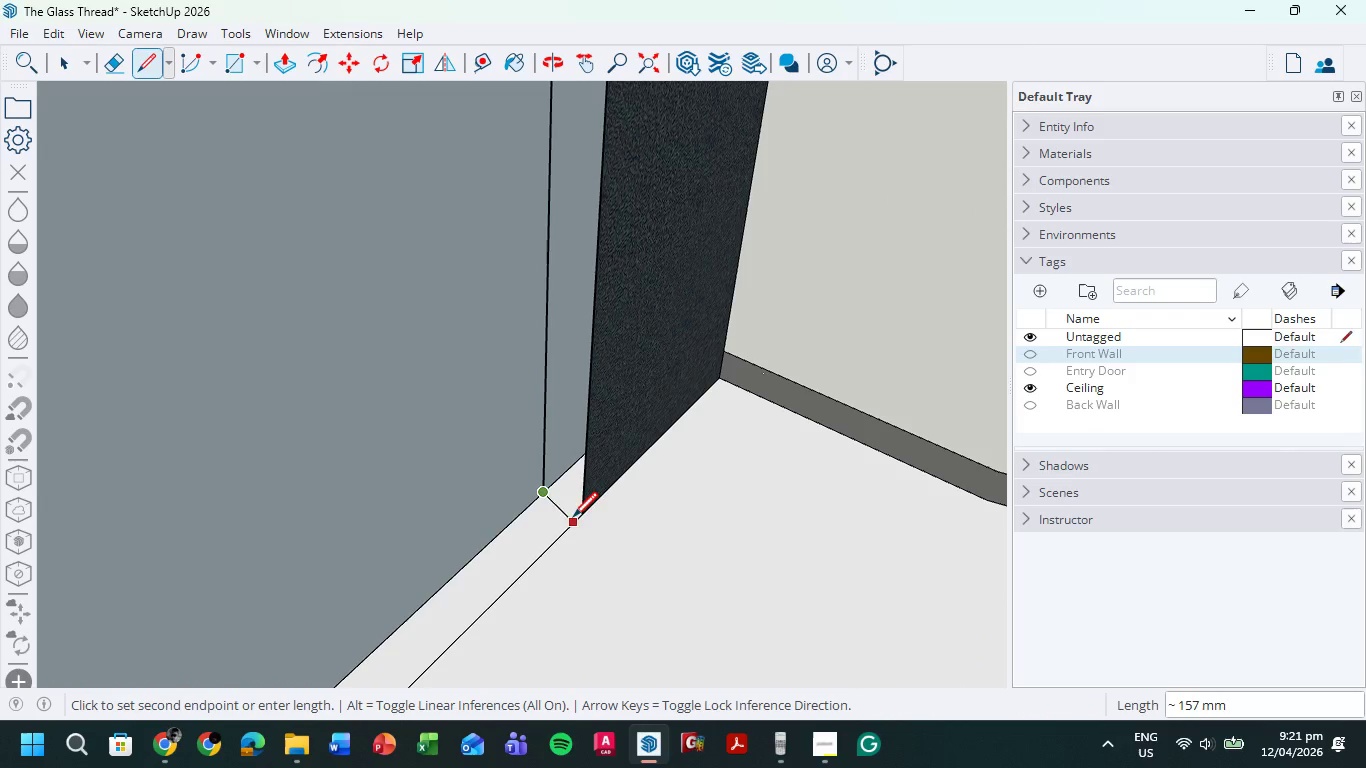 
left_click([580, 519])
 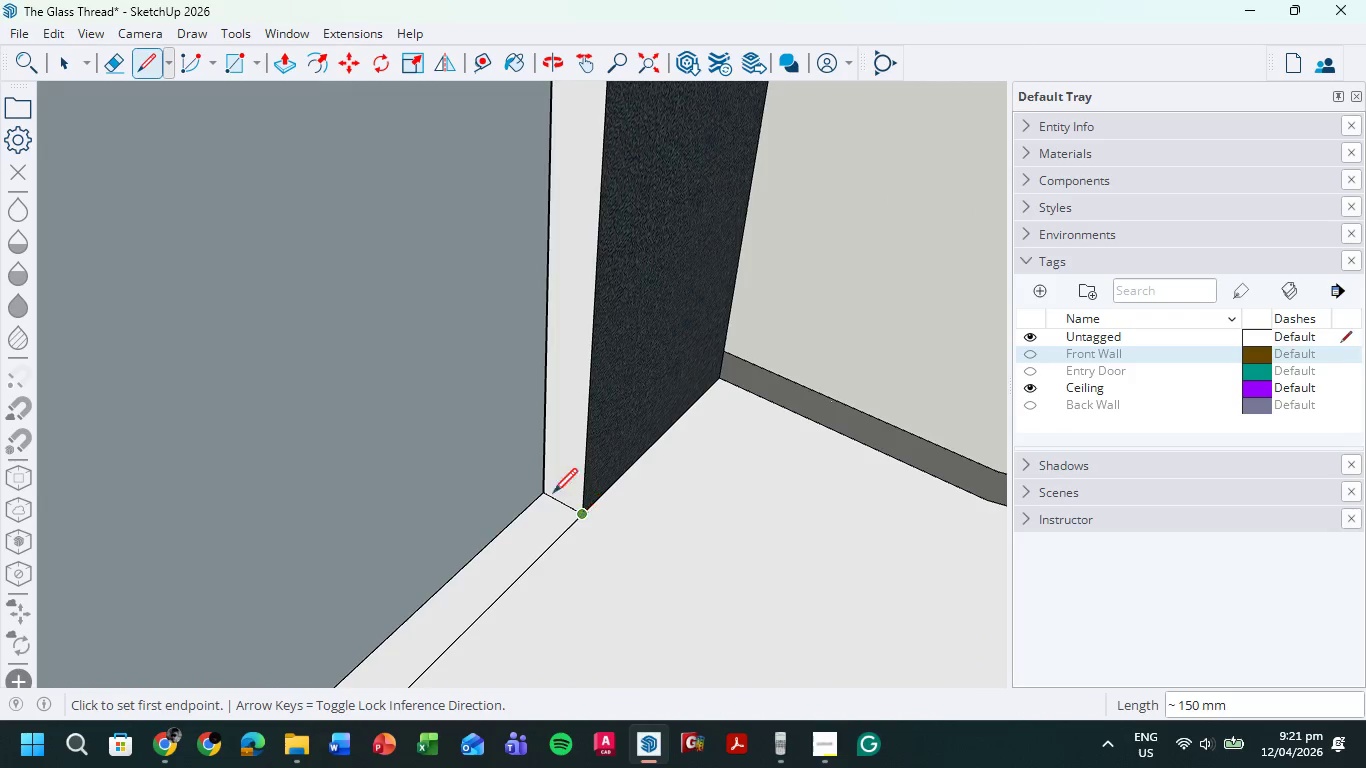 
hold_key(key=ShiftLeft, duration=0.44)
 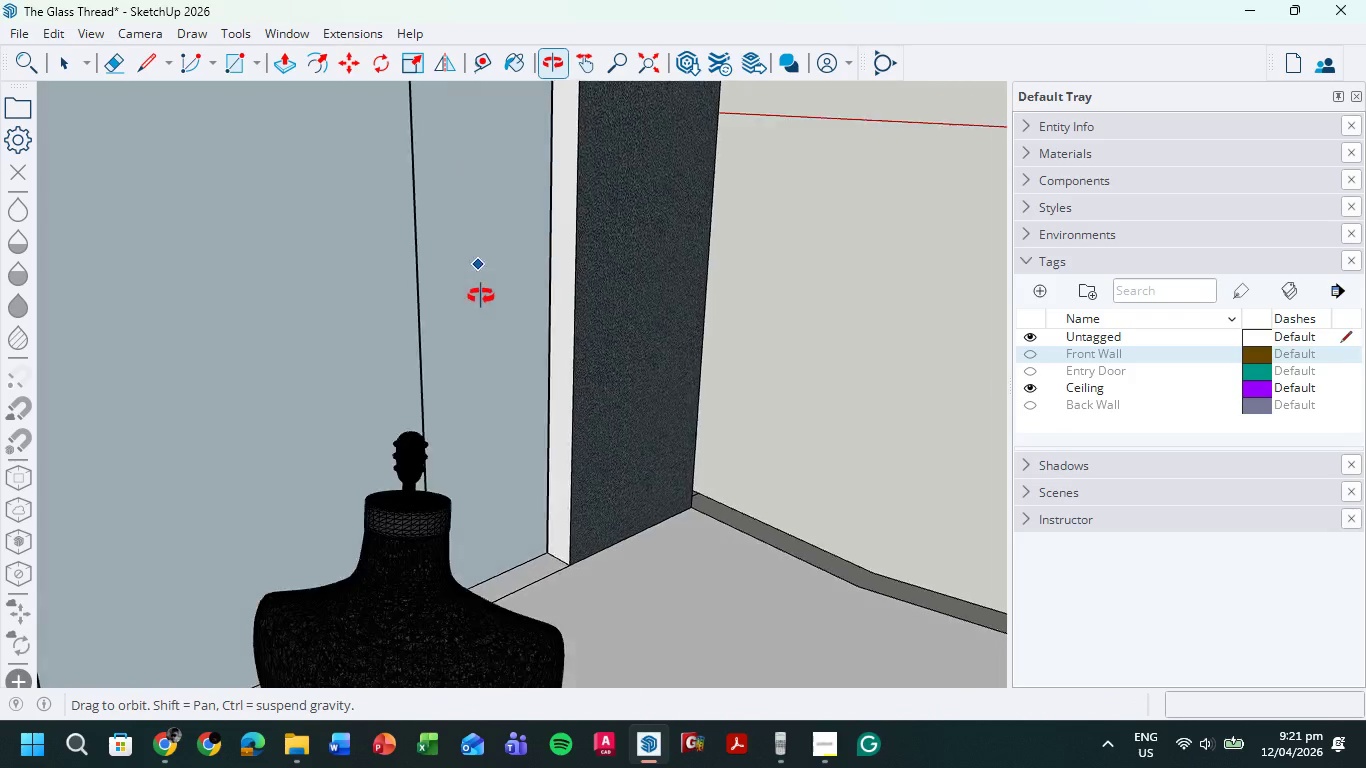 
scroll: coordinate [534, 484], scroll_direction: down, amount: 5.0
 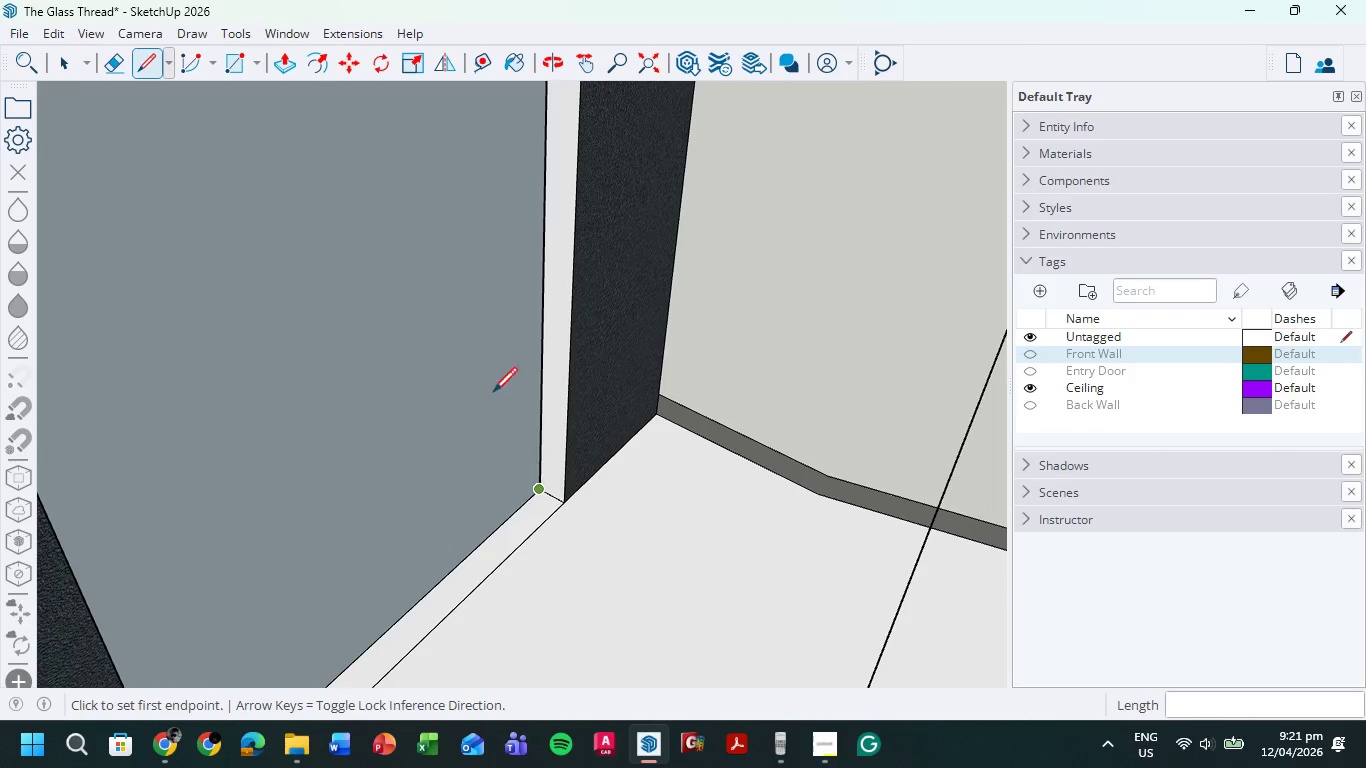 
hold_key(key=ShiftLeft, duration=0.66)
 